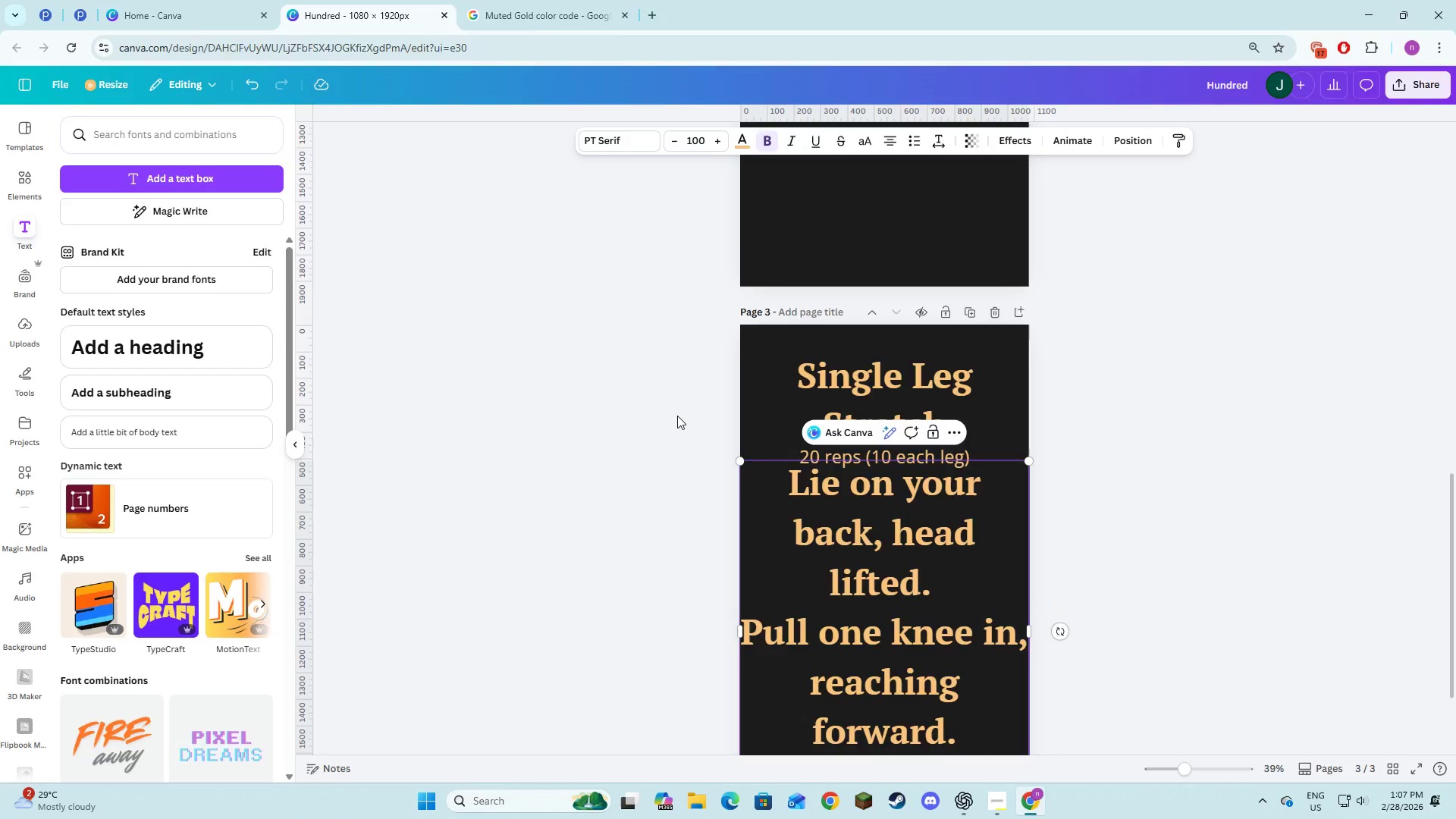 
key(Alt+AltLeft)
 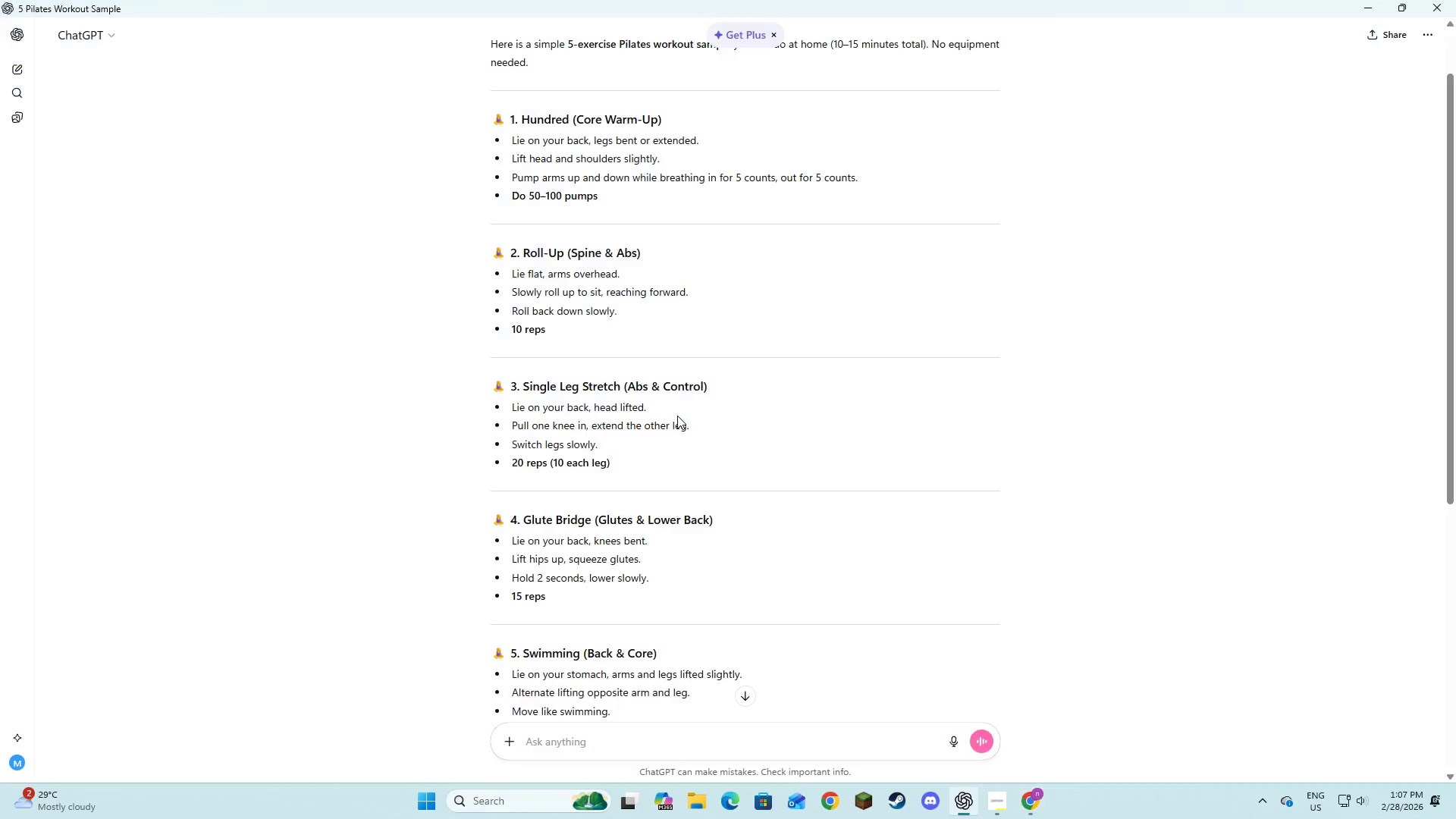 
key(Alt+Tab)
 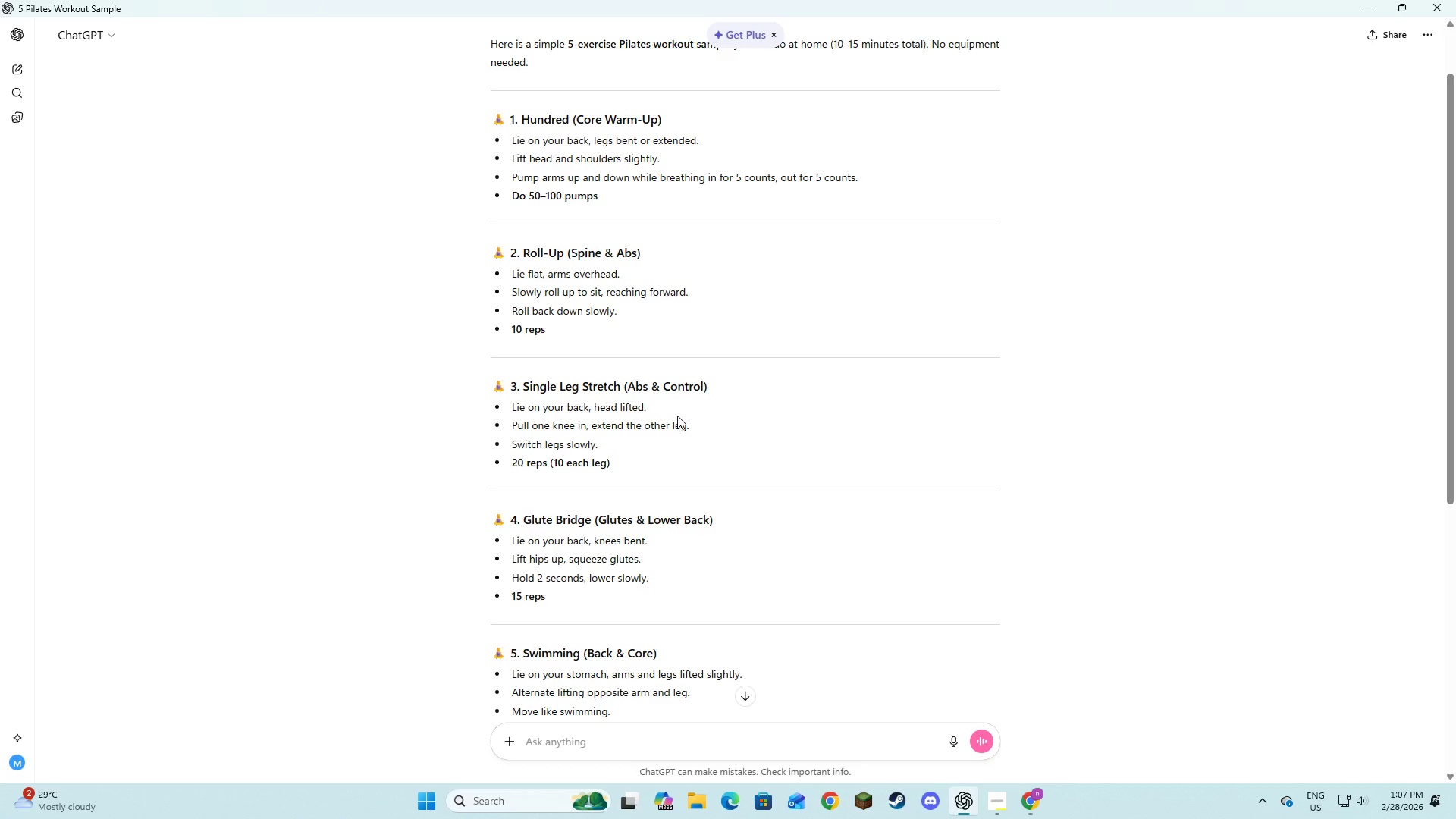 
key(Alt+AltLeft)
 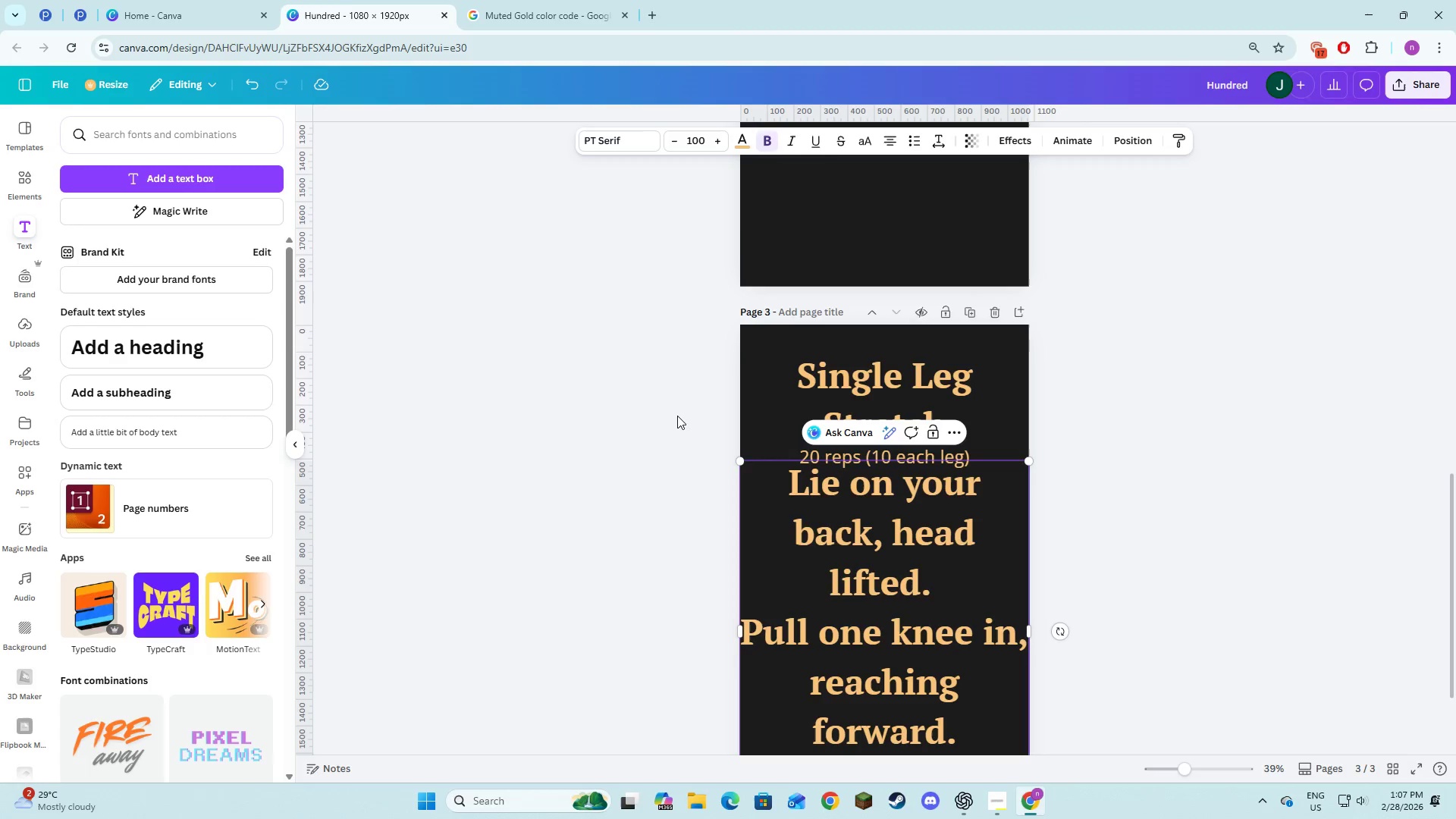 
key(Alt+Tab)
 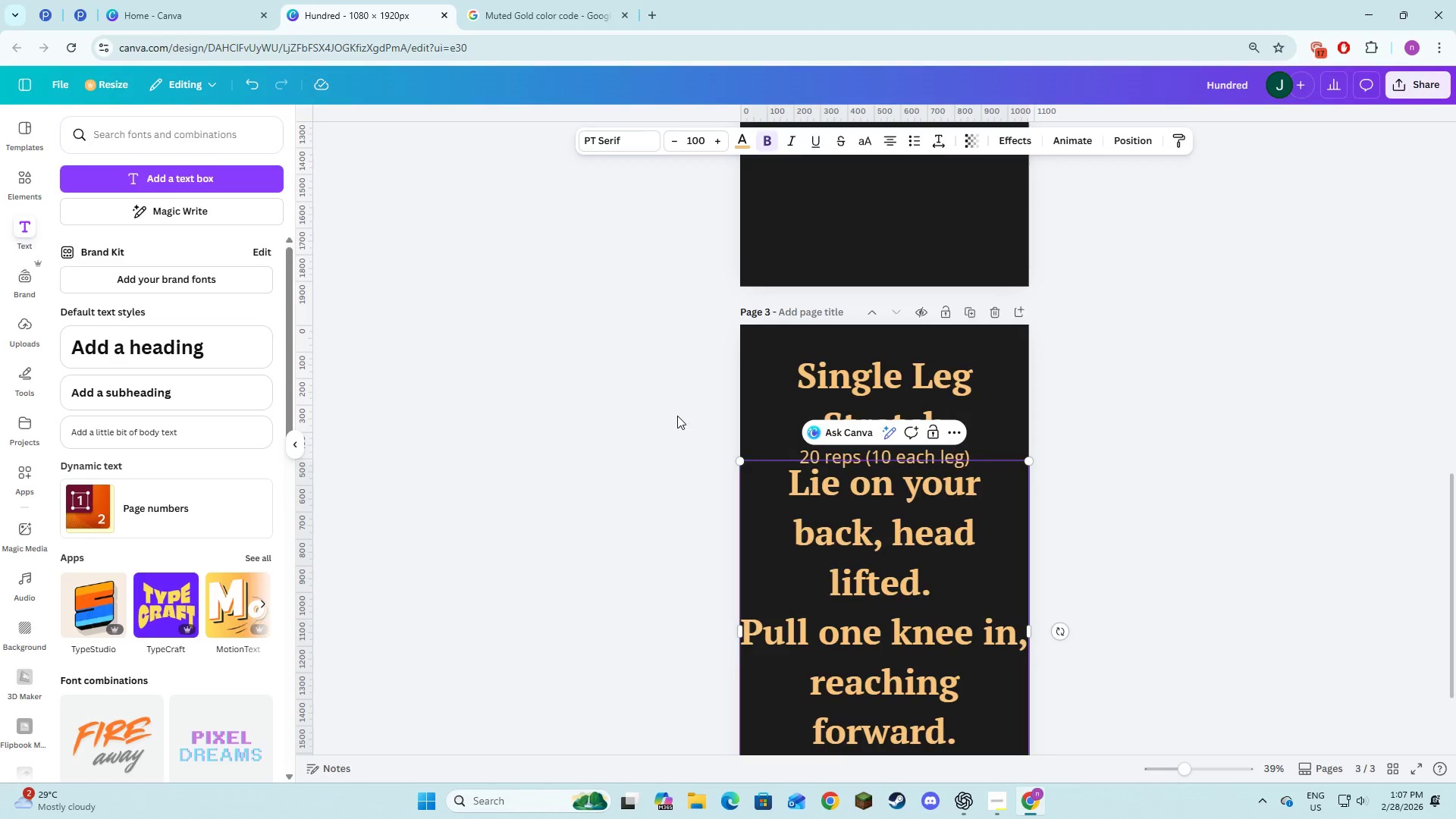 
key(Alt+AltLeft)
 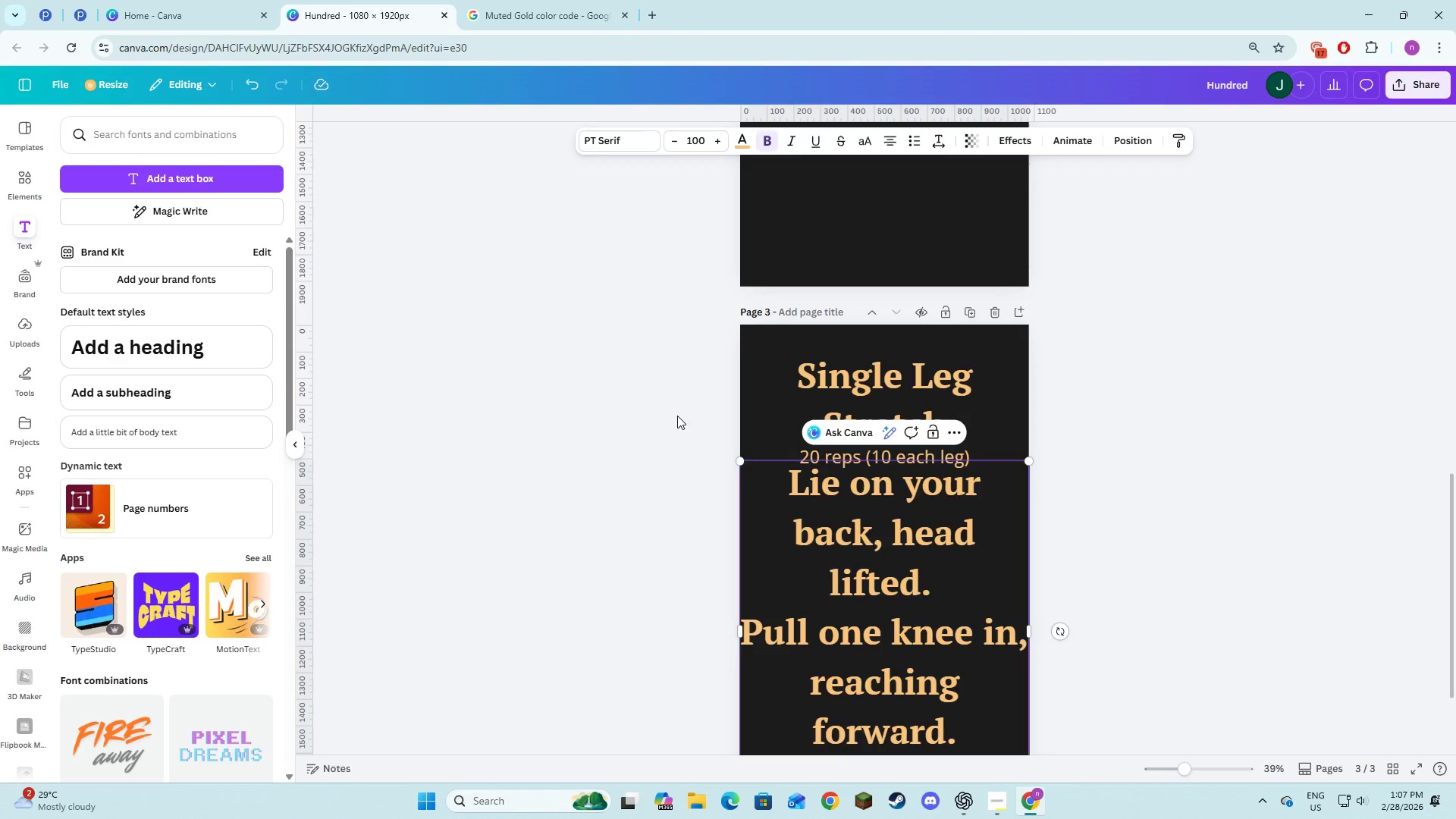 
key(Alt+Tab)
 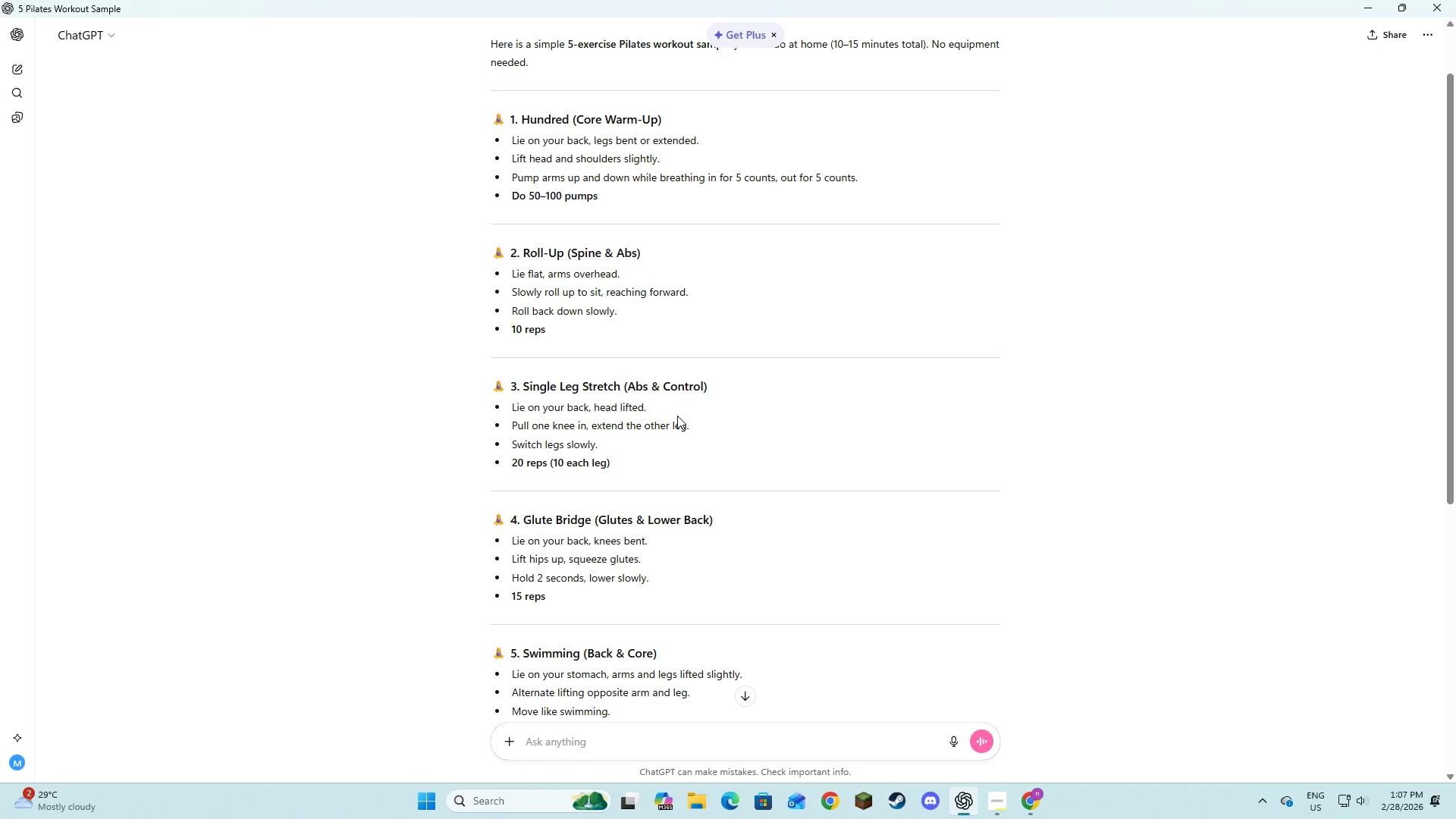 
key(Alt+AltLeft)
 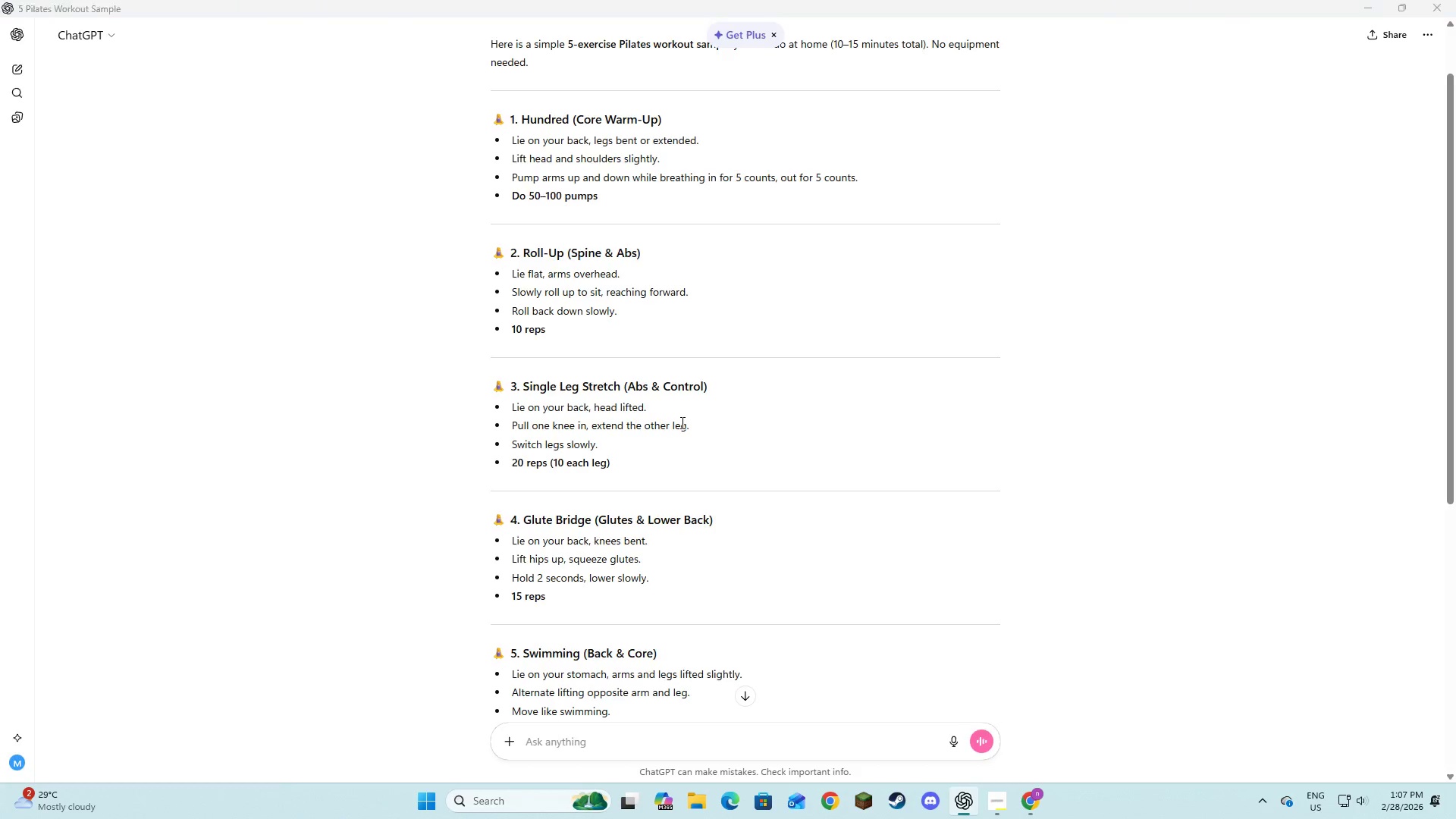 
key(Alt+Tab)
 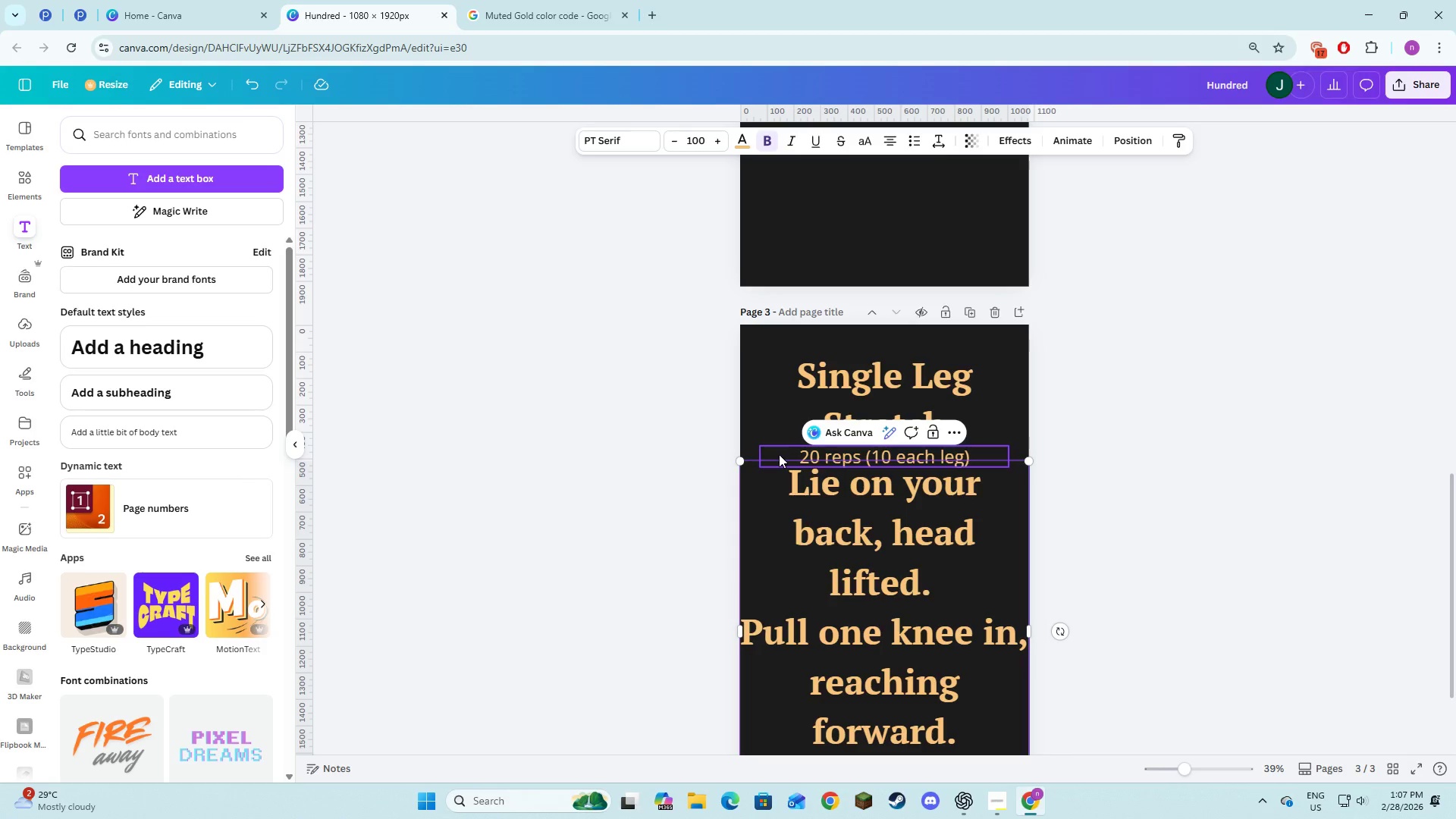 
key(Backspace)
 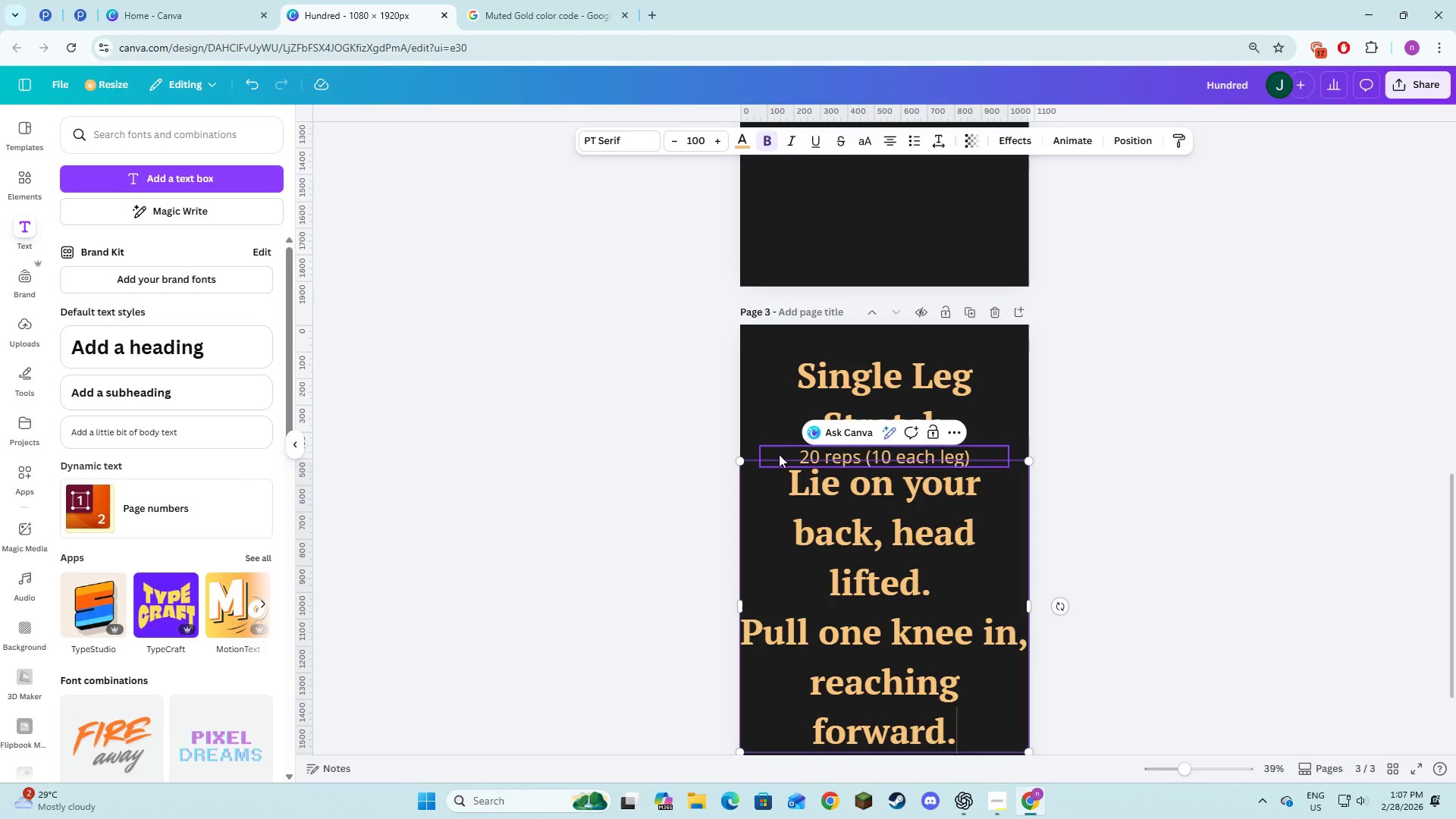 
key(Backspace)
 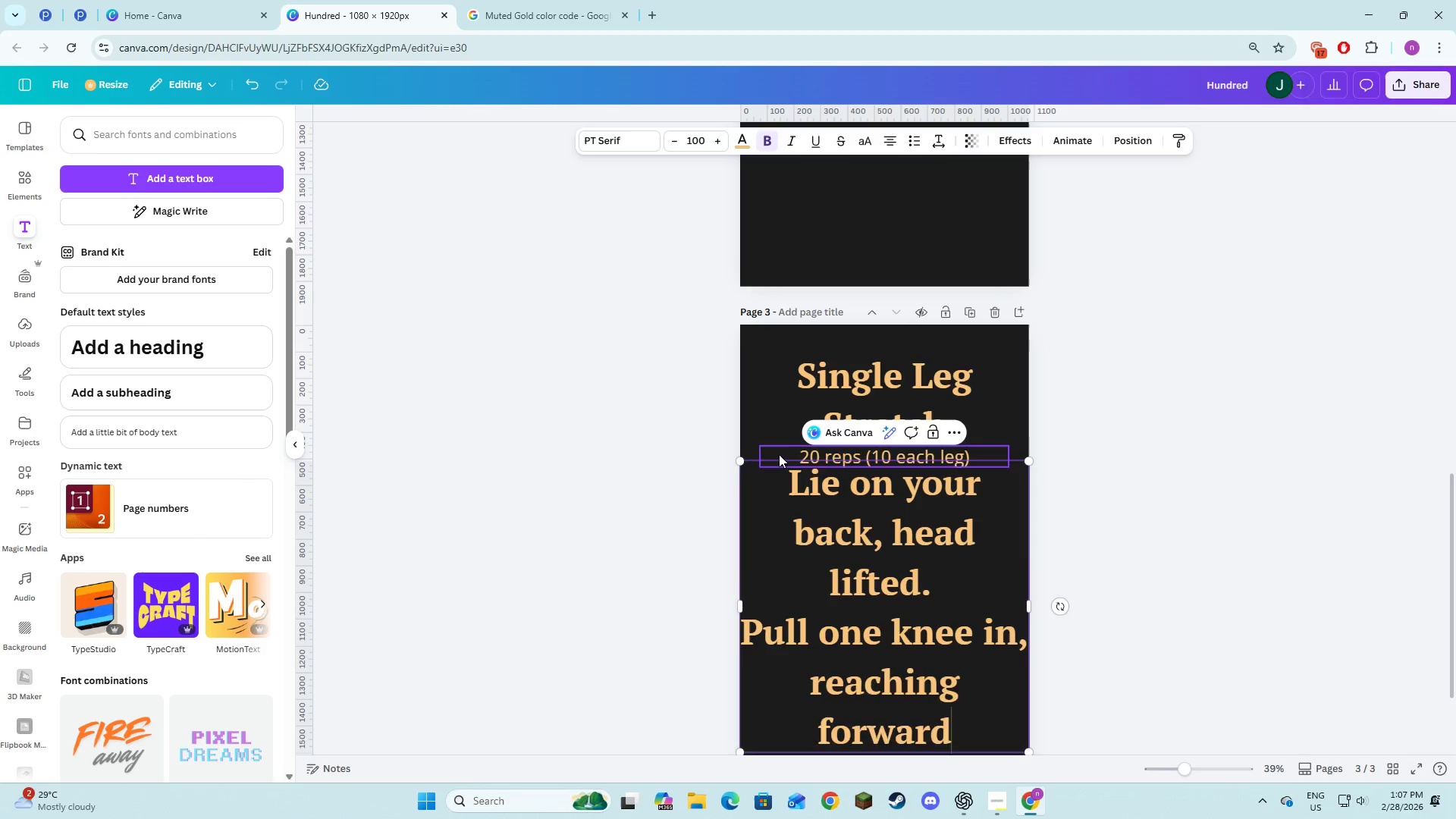 
key(Backspace)
 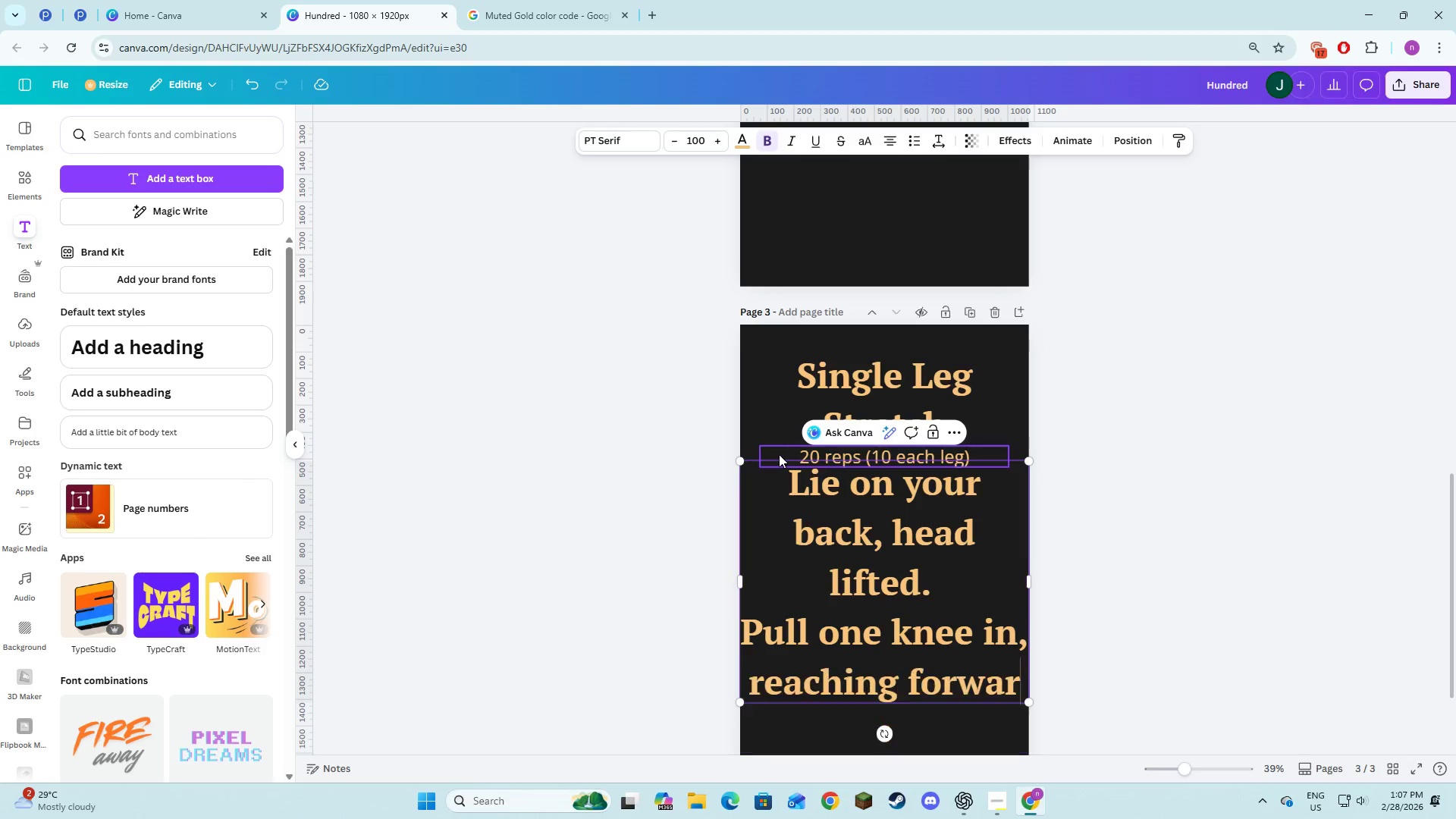 
key(Backspace)
 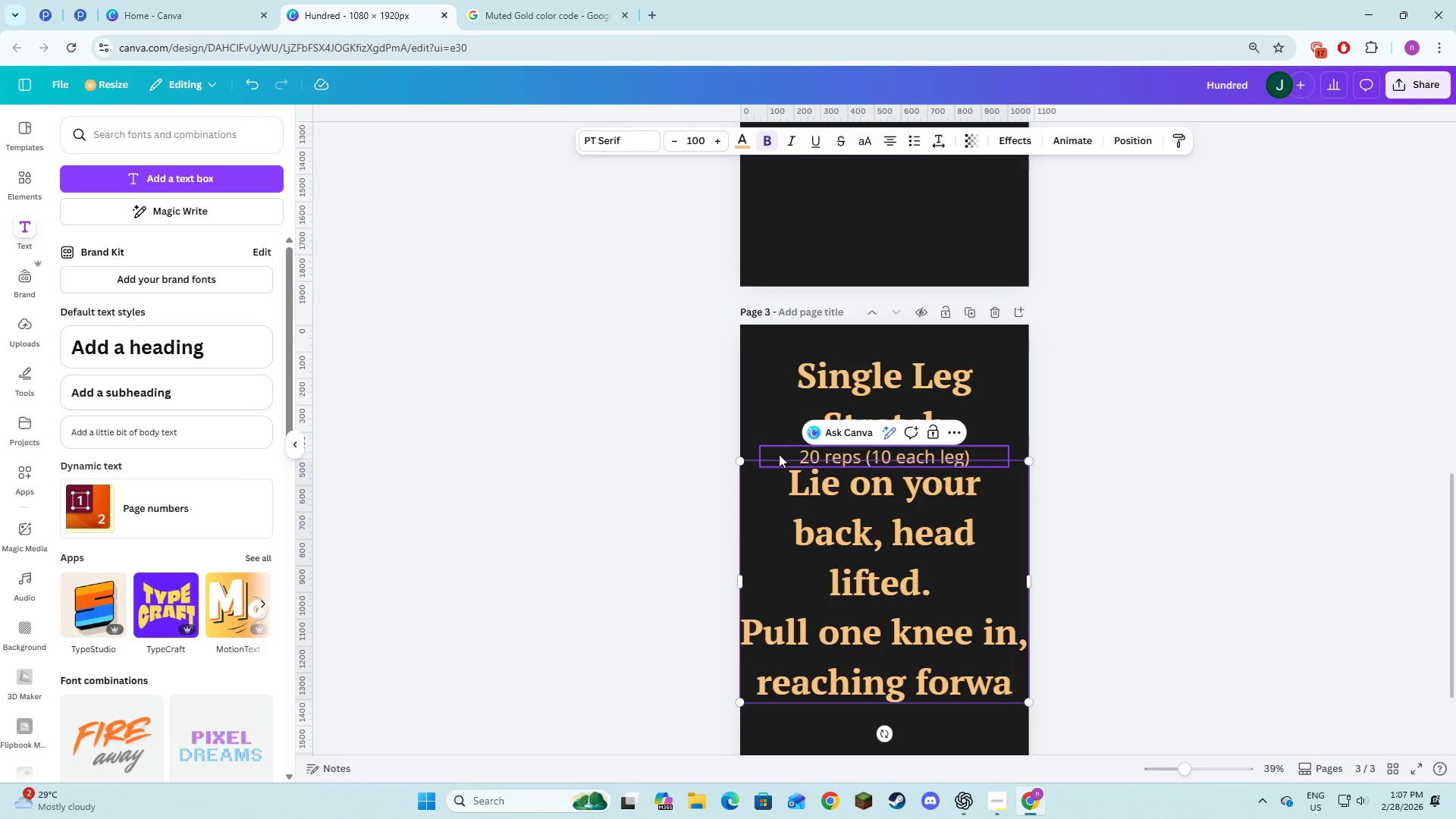 
key(Backspace)
 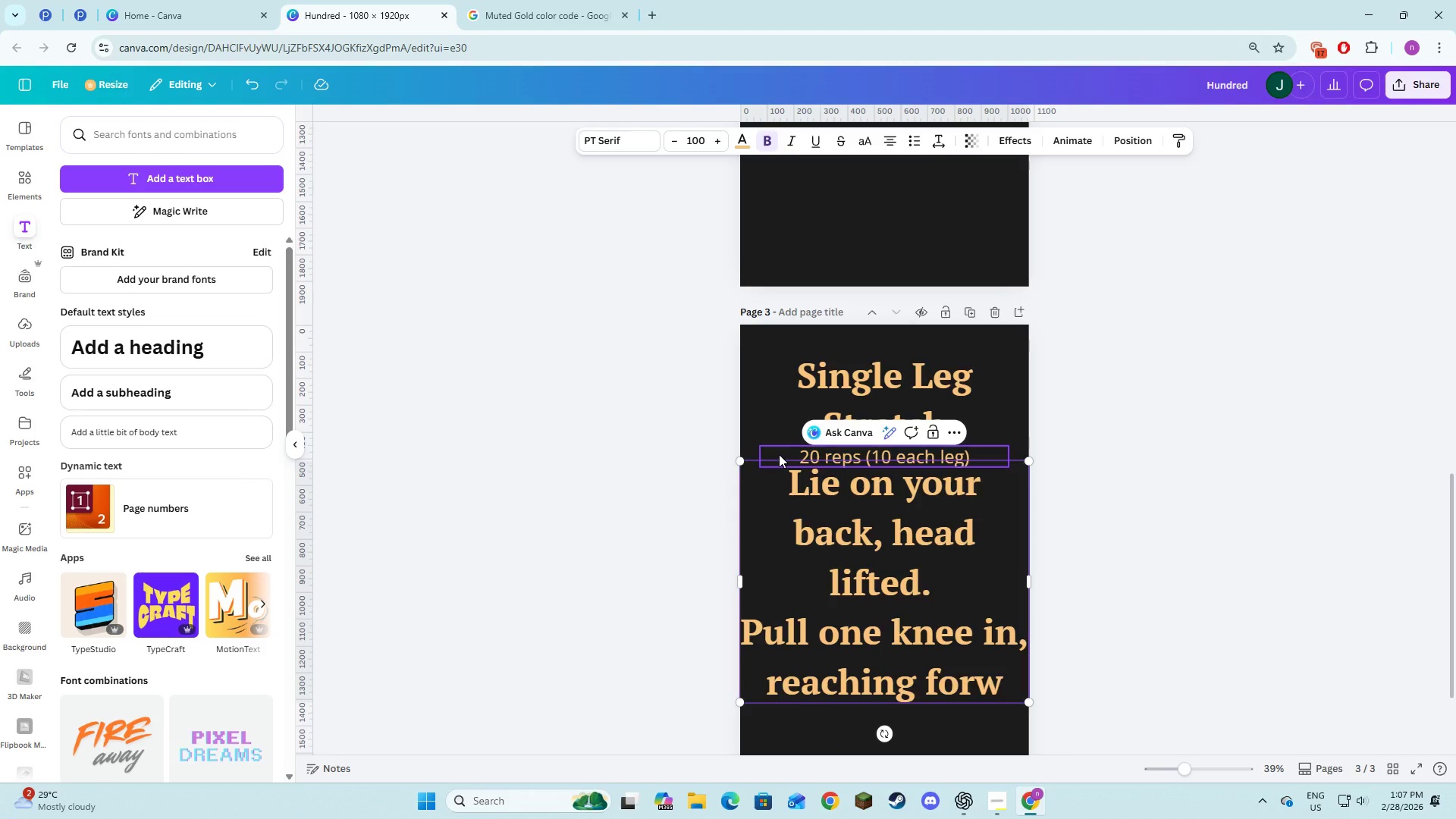 
key(Backspace)
 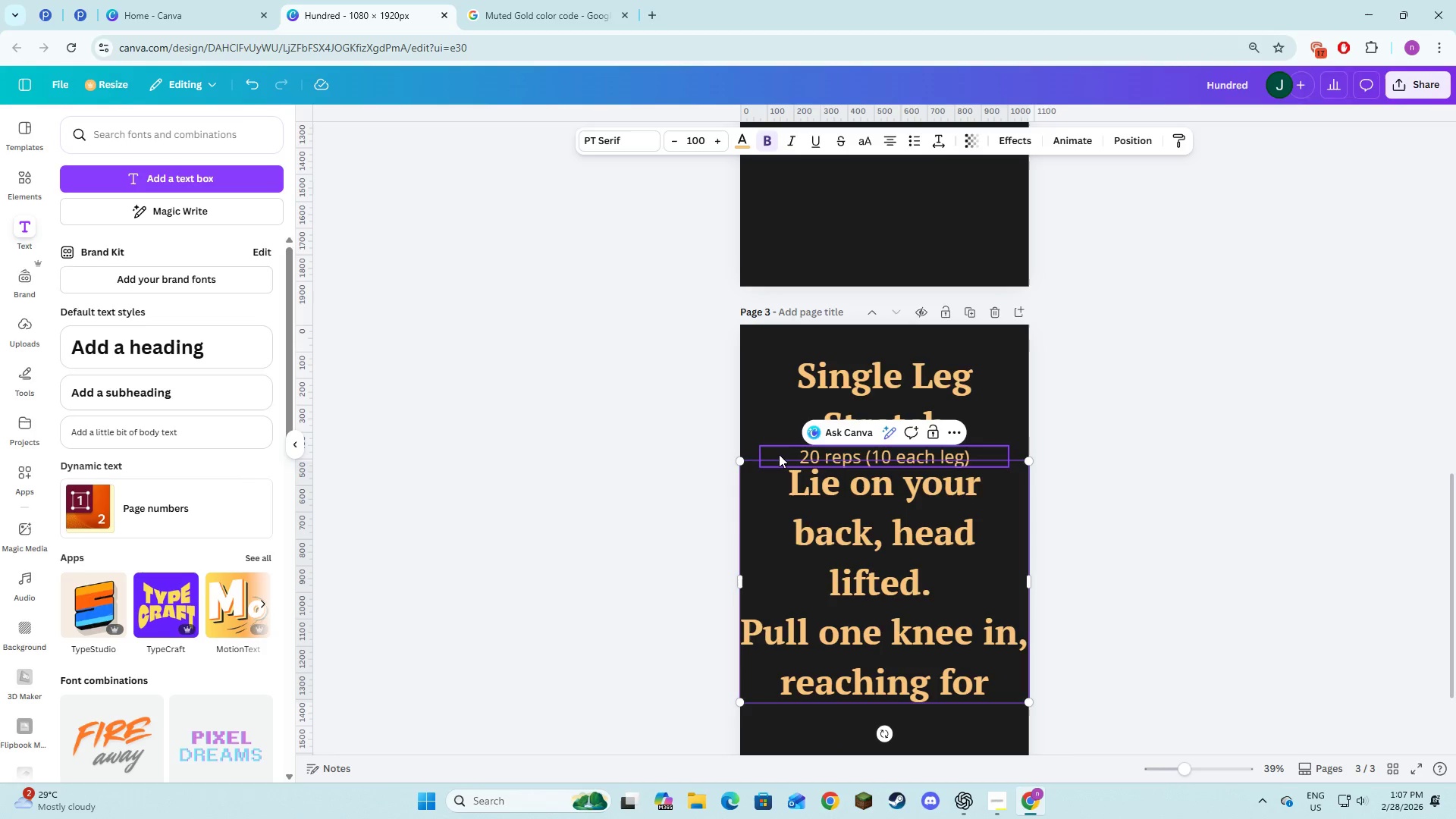 
key(Backspace)
 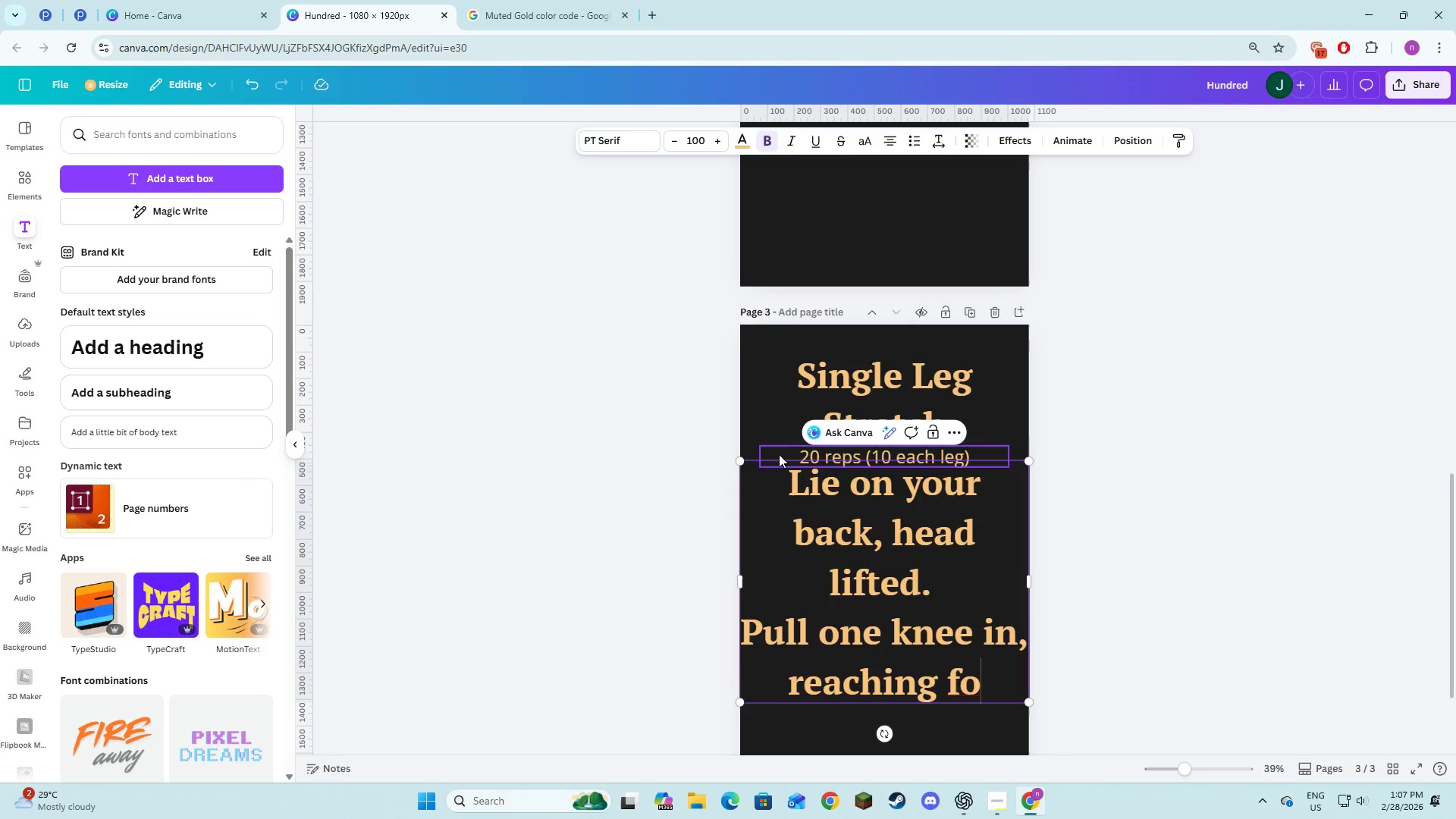 
key(Backspace)
 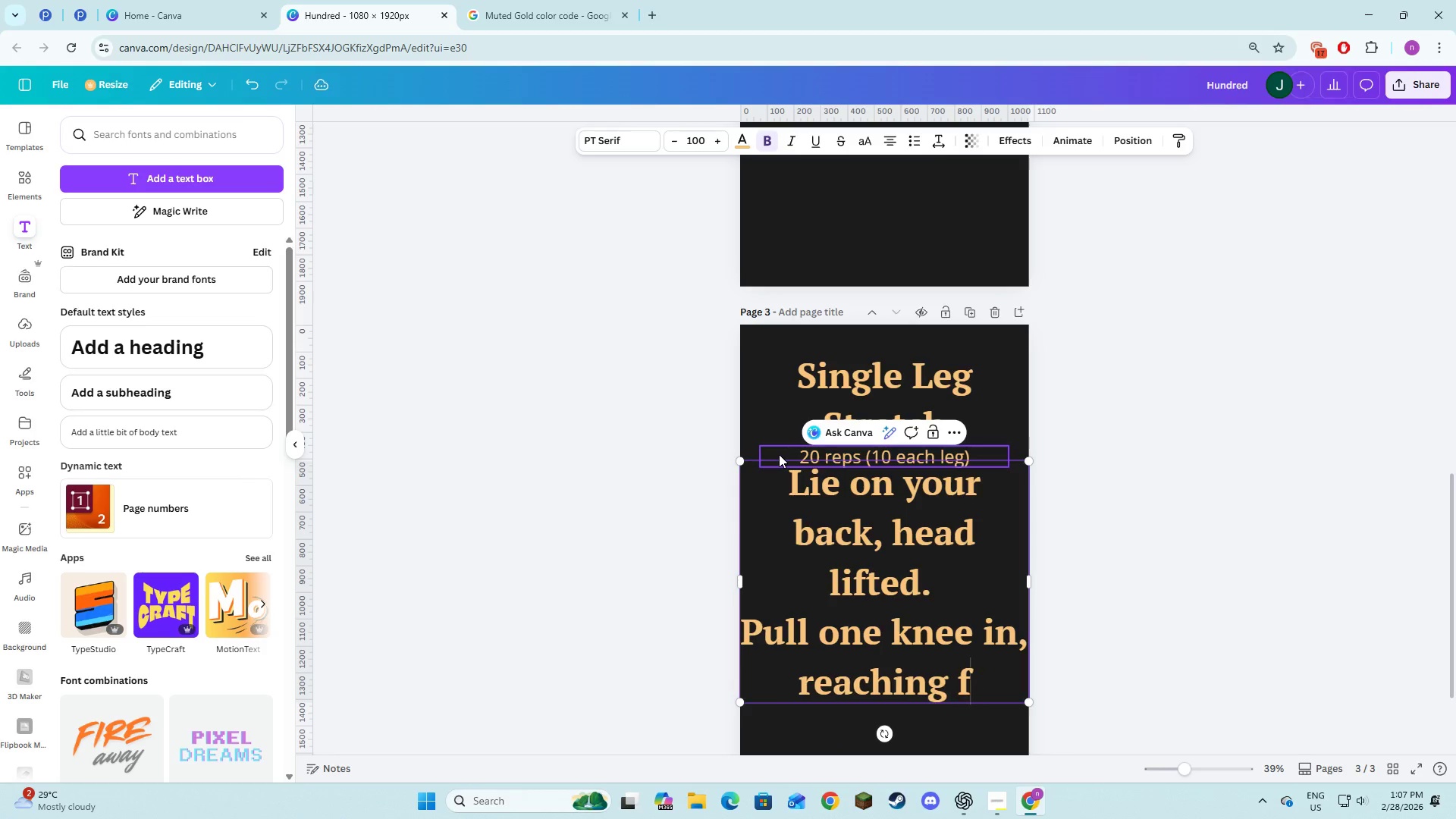 
key(Backspace)
 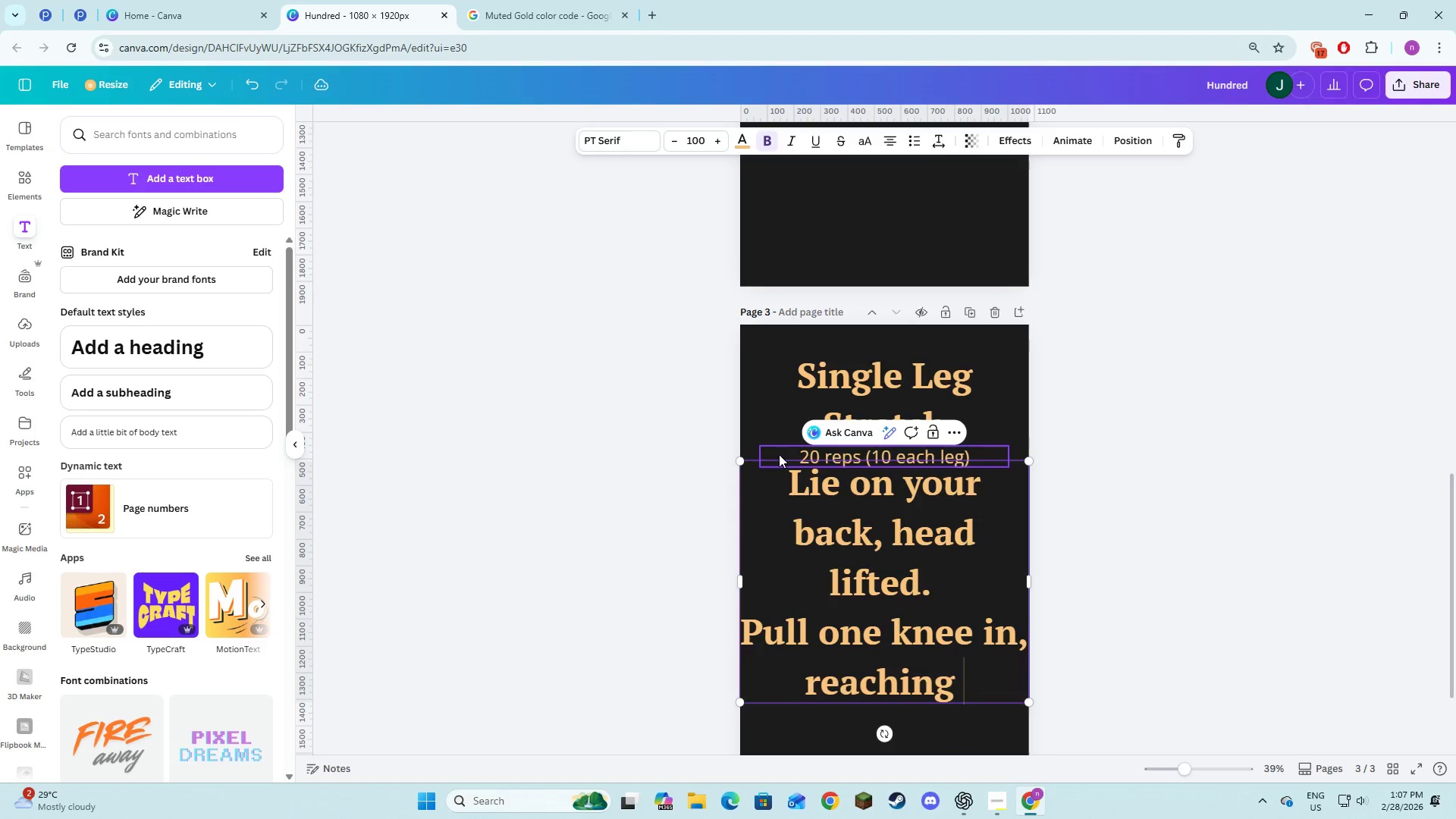 
key(Backspace)
 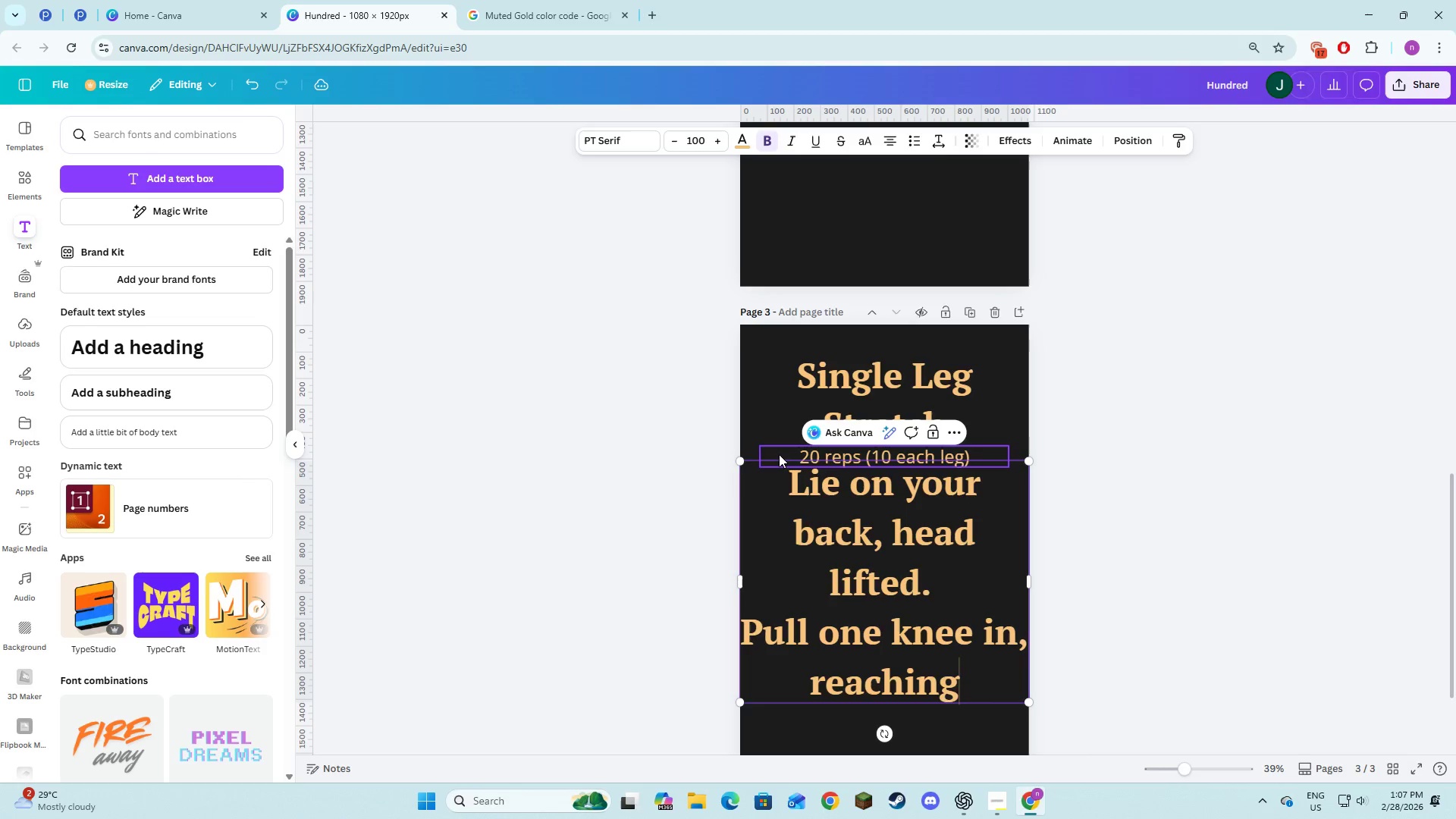 
key(Backspace)
 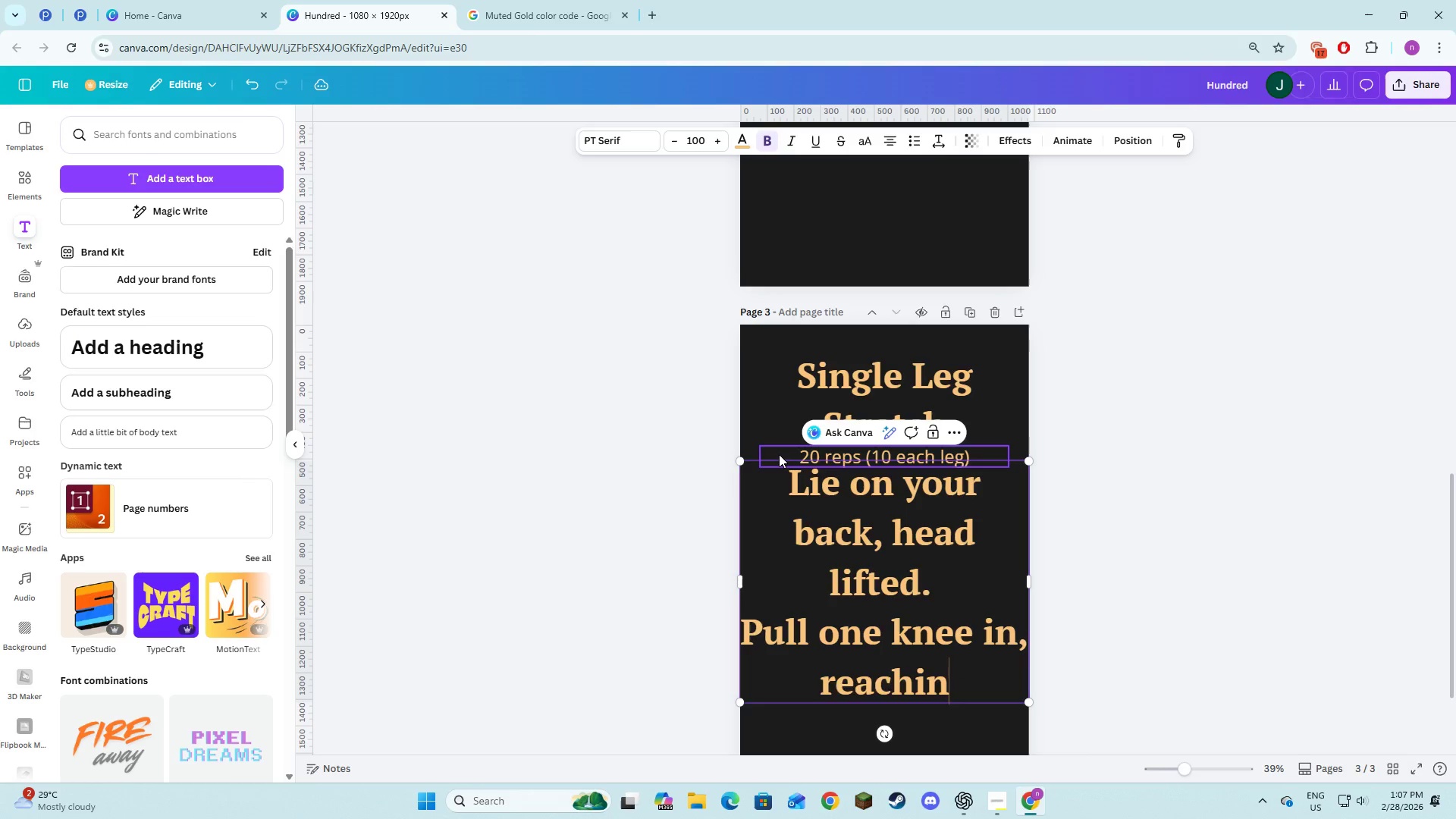 
key(Backspace)
 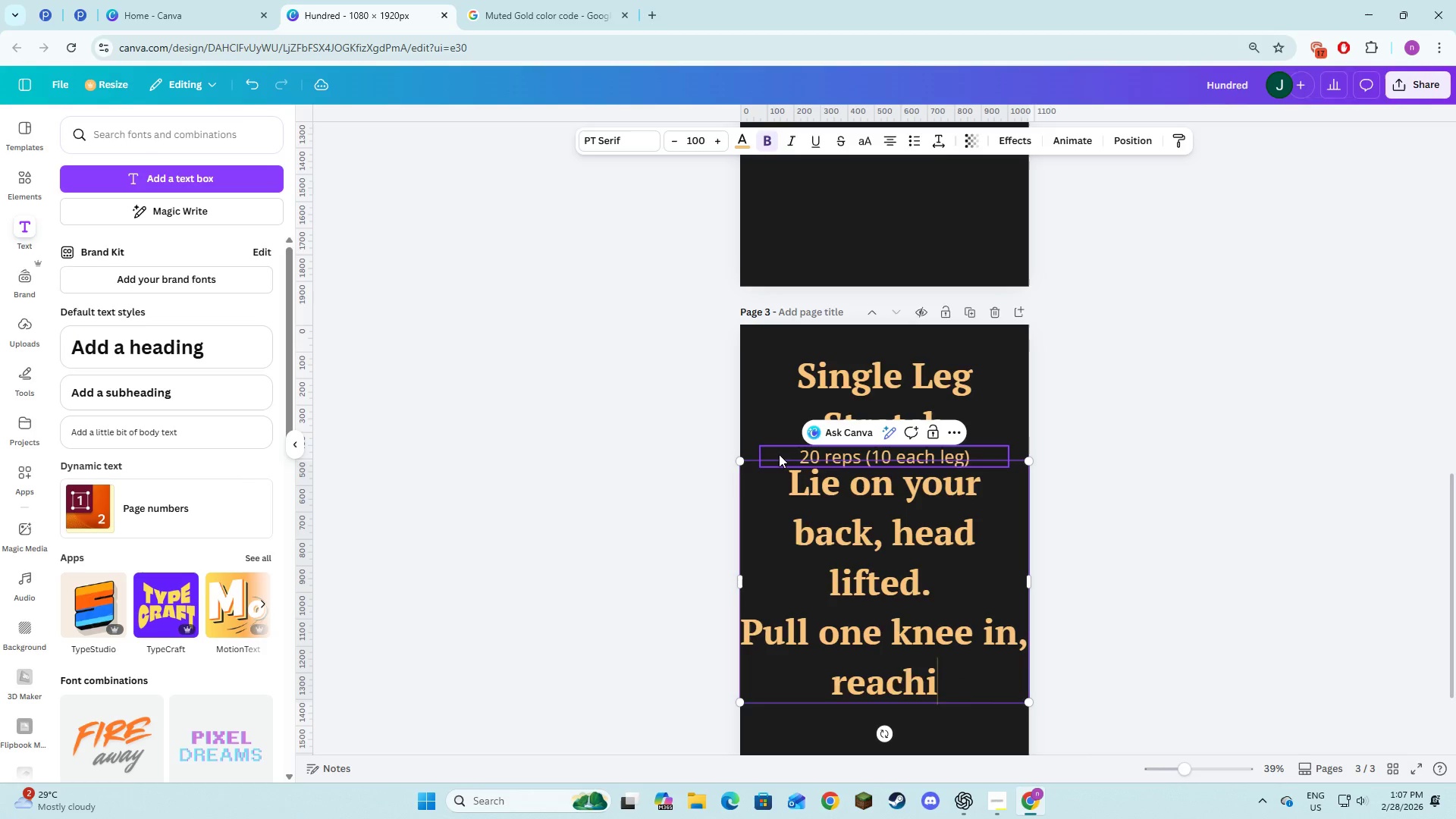 
key(Backspace)
 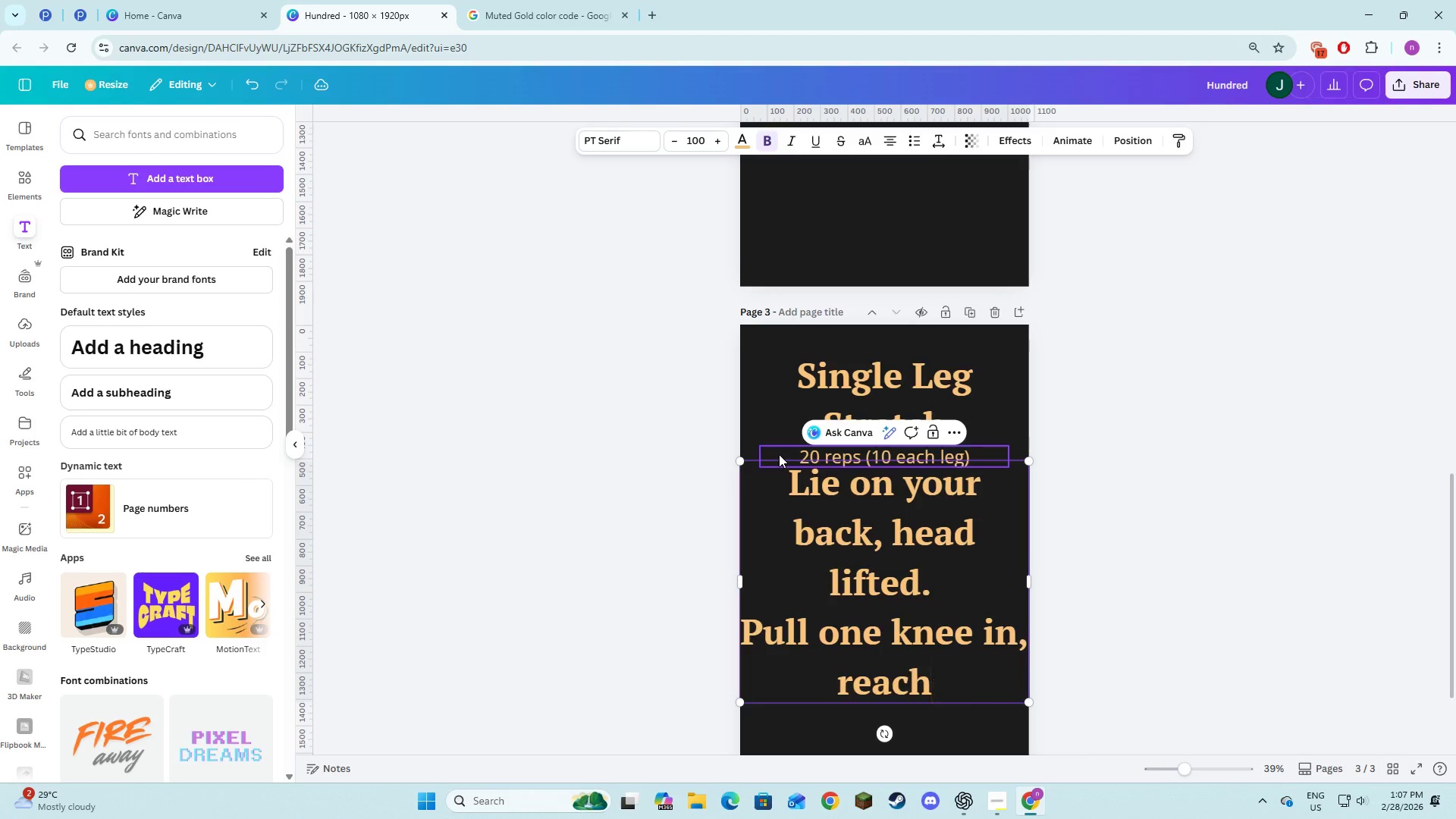 
key(Backspace)
 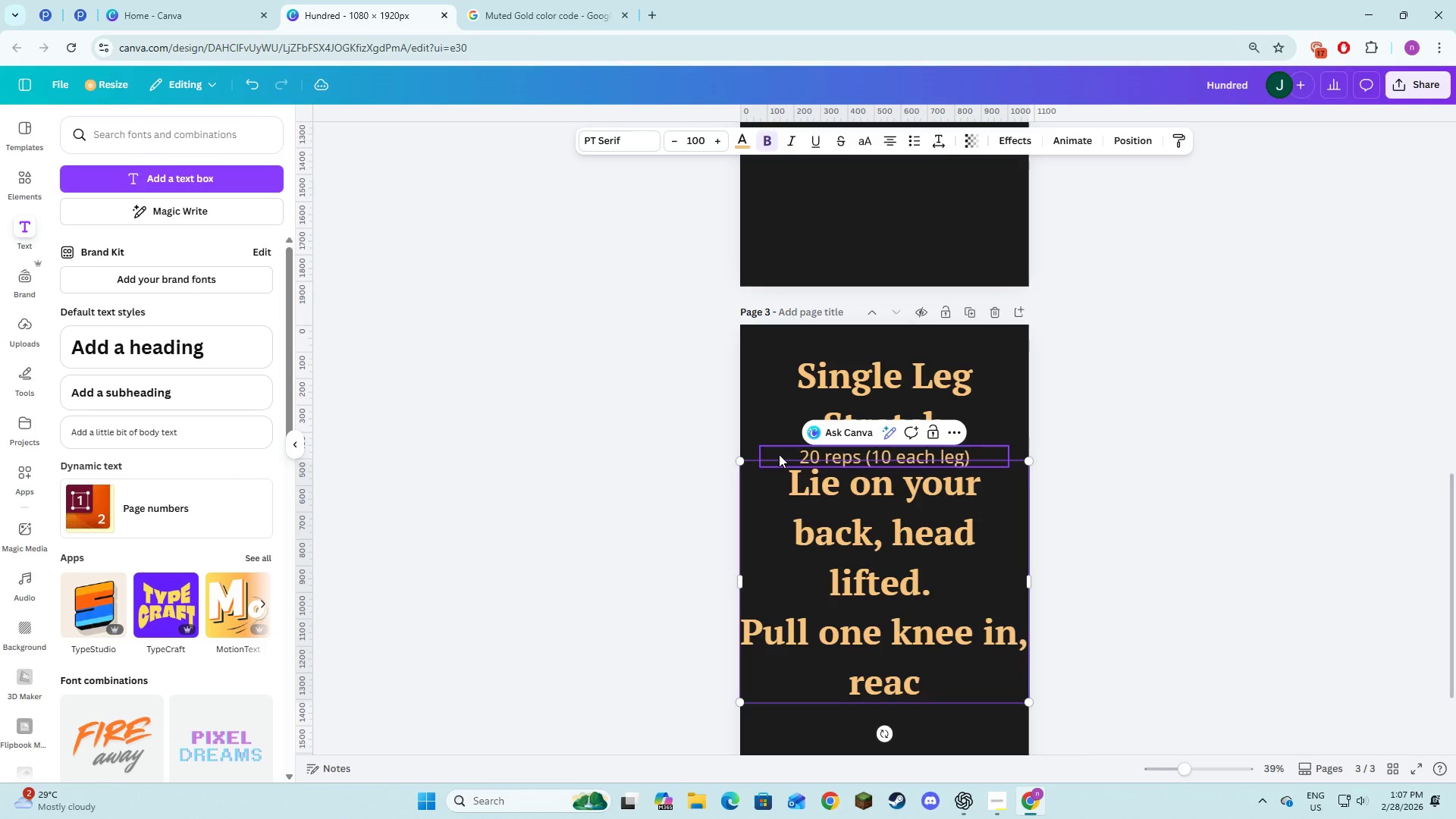 
key(Backspace)
 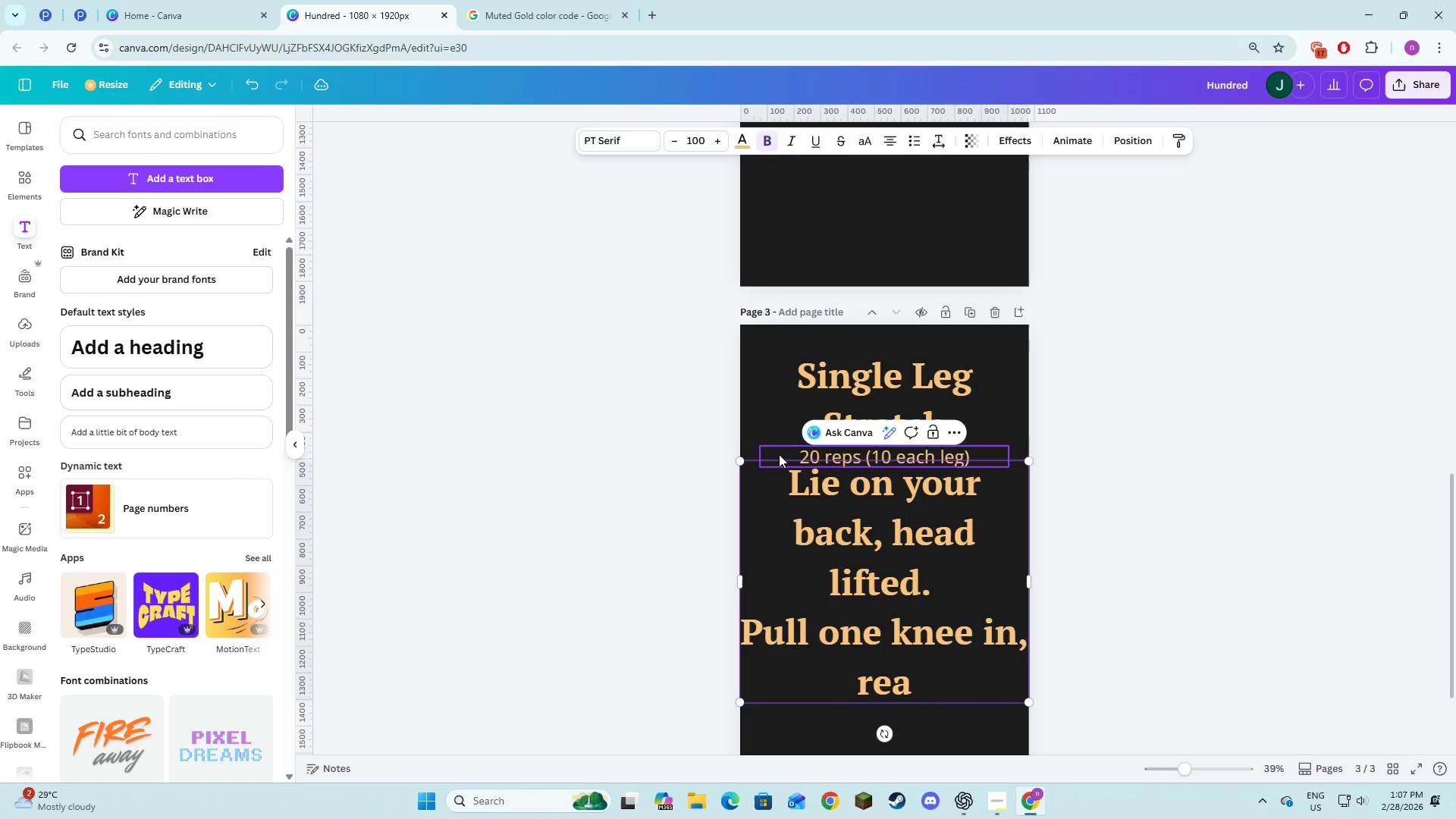 
key(Backspace)
 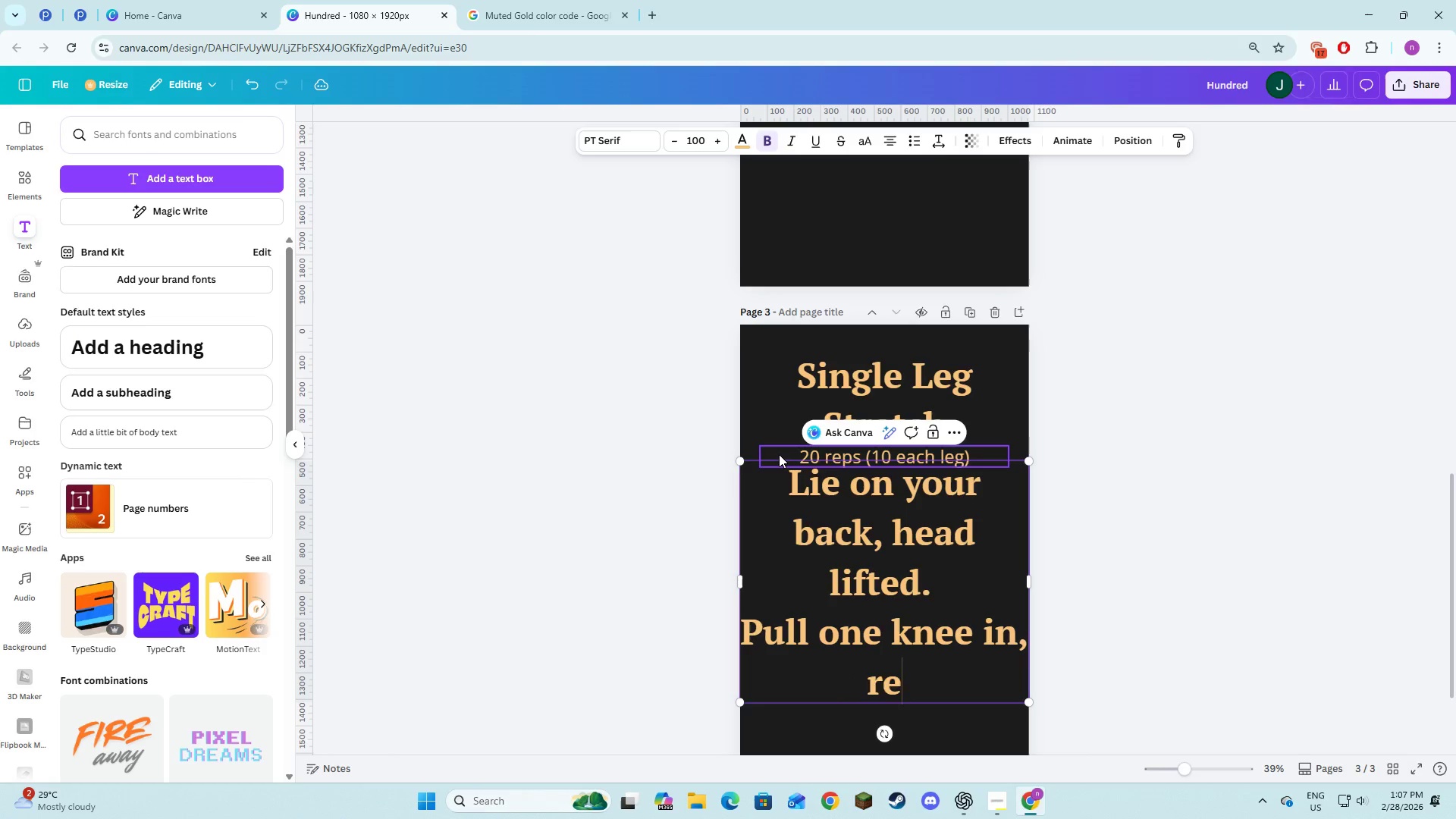 
key(Backspace)
 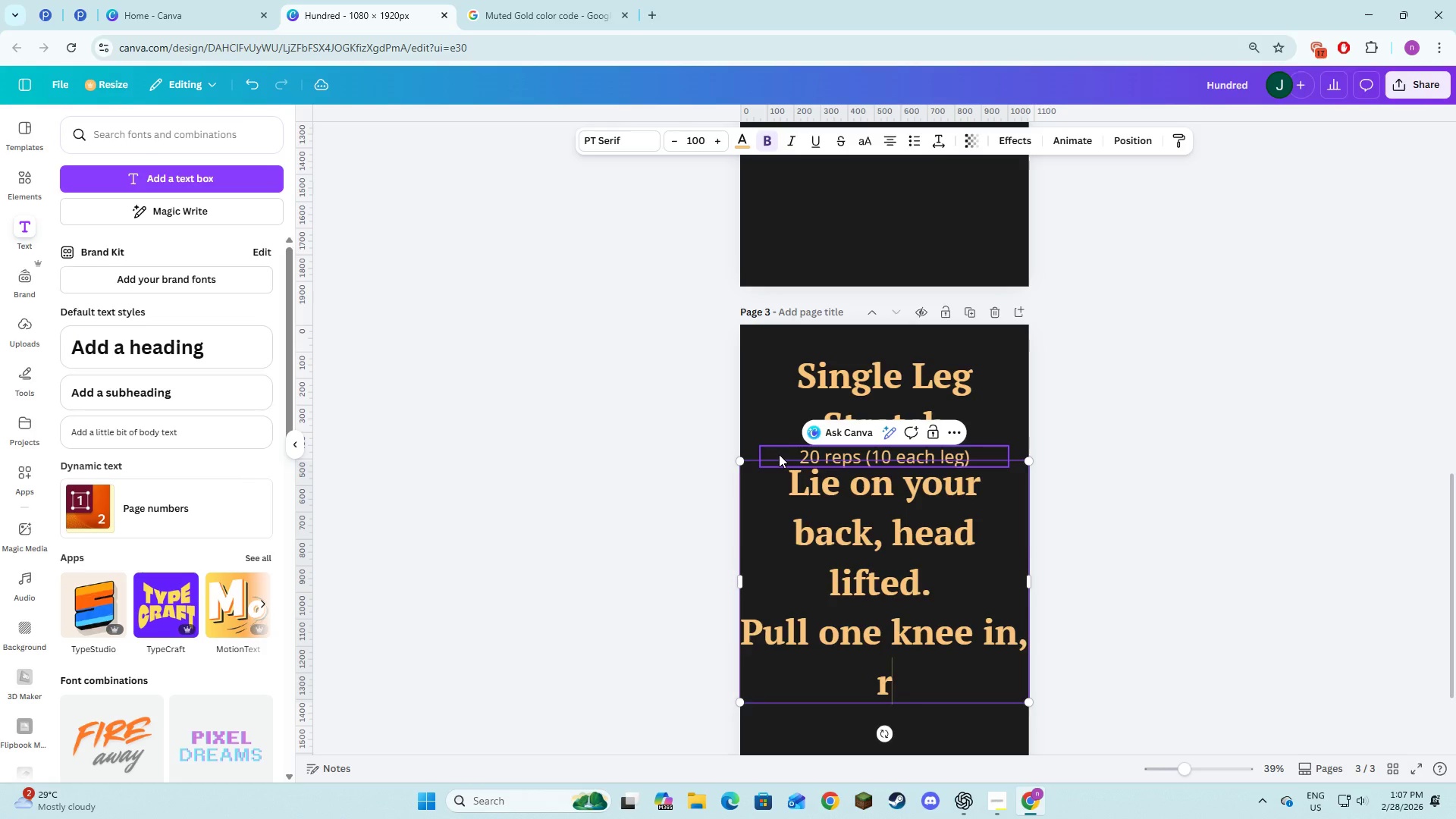 
key(Backspace)
 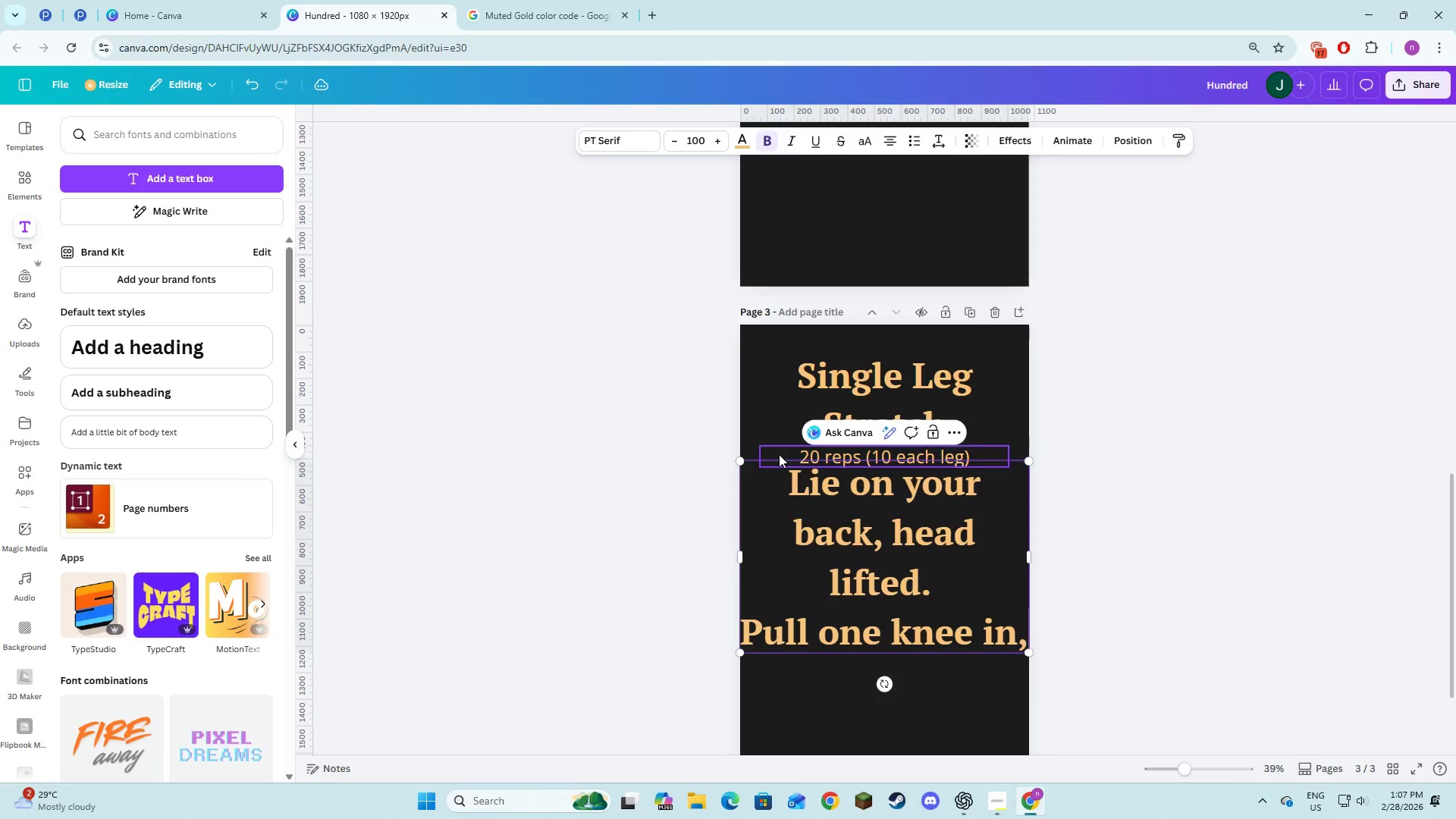 
key(Alt+AltLeft)
 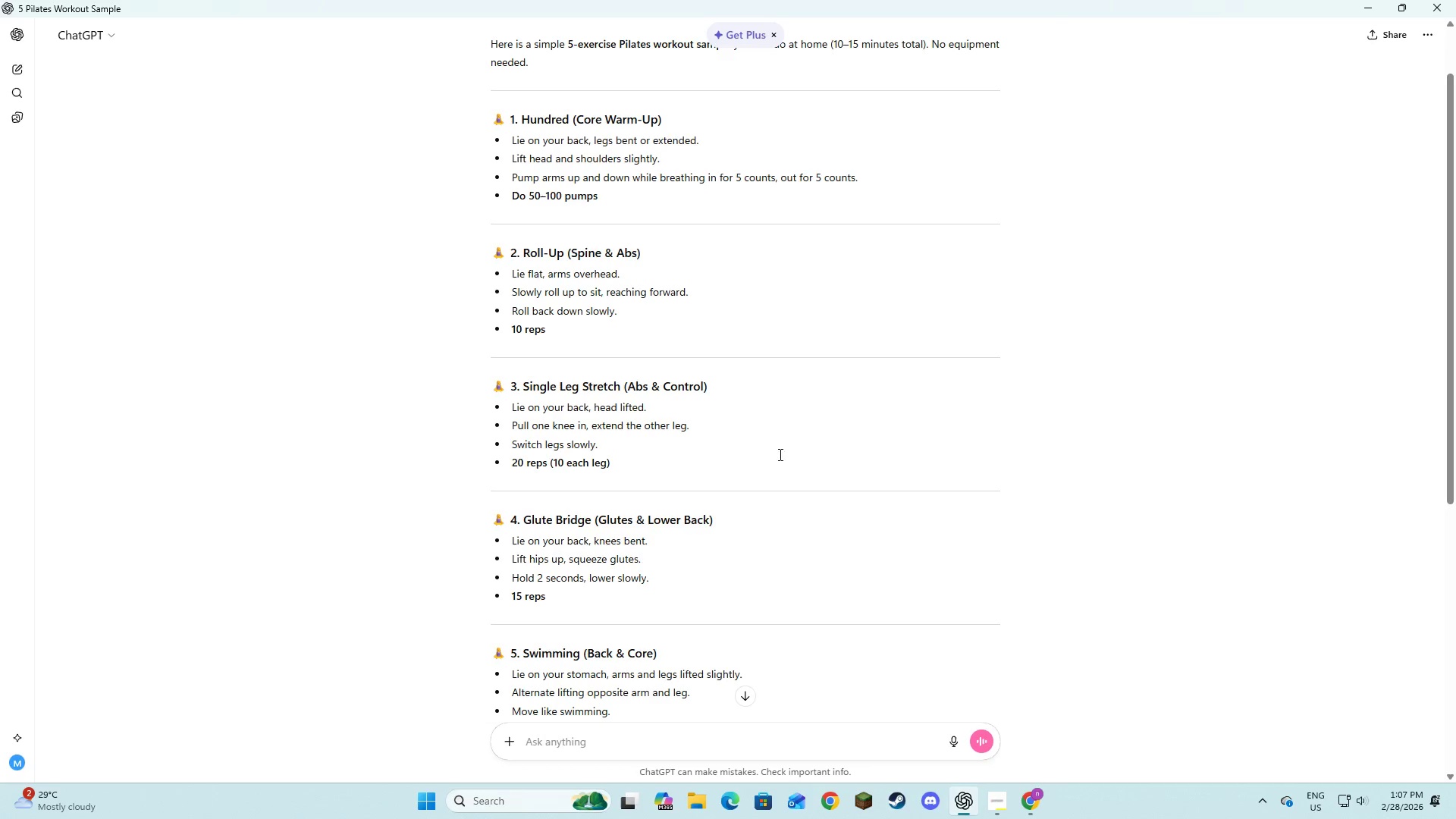 
key(Alt+Tab)
 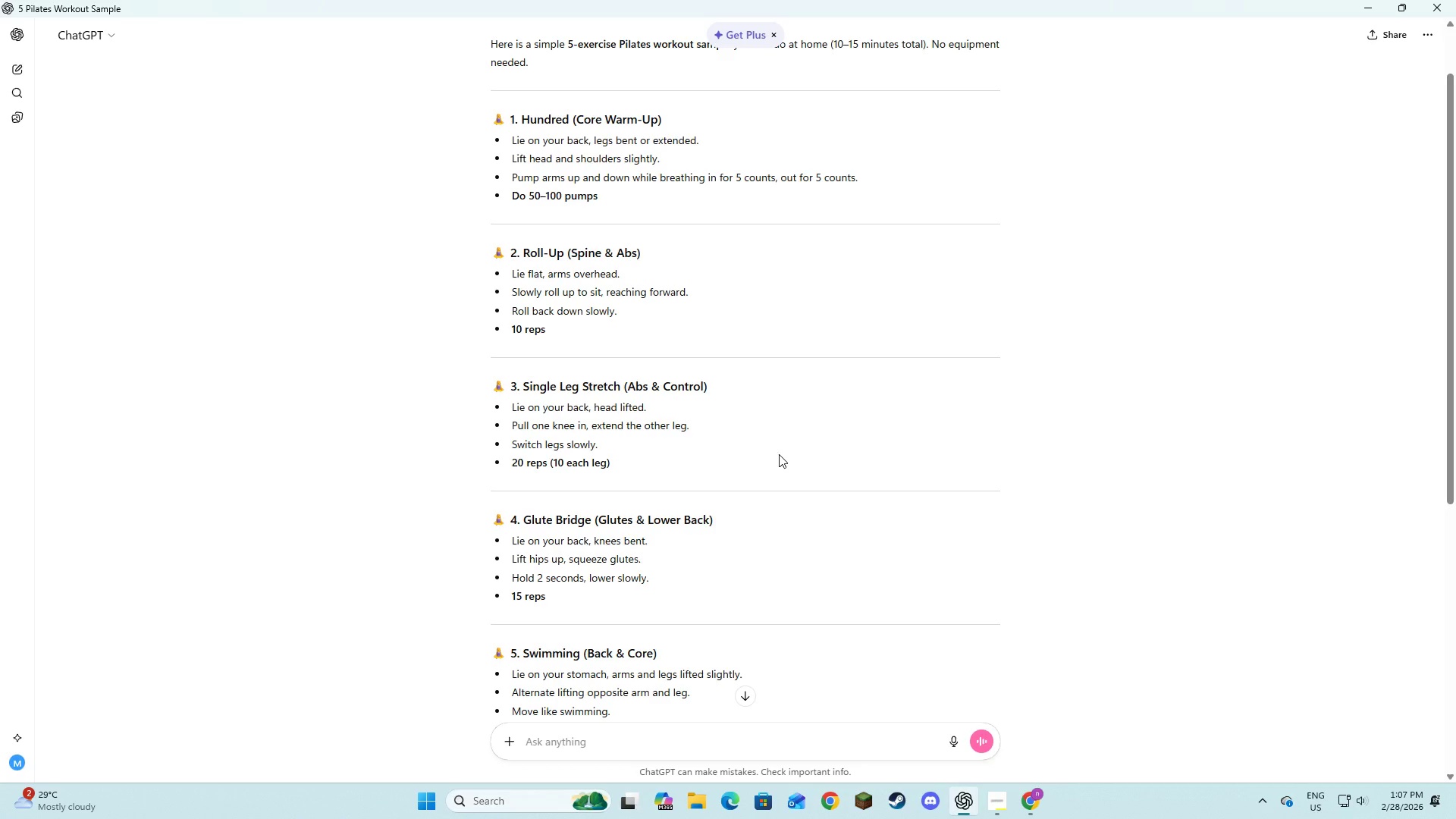 
key(Alt+AltLeft)
 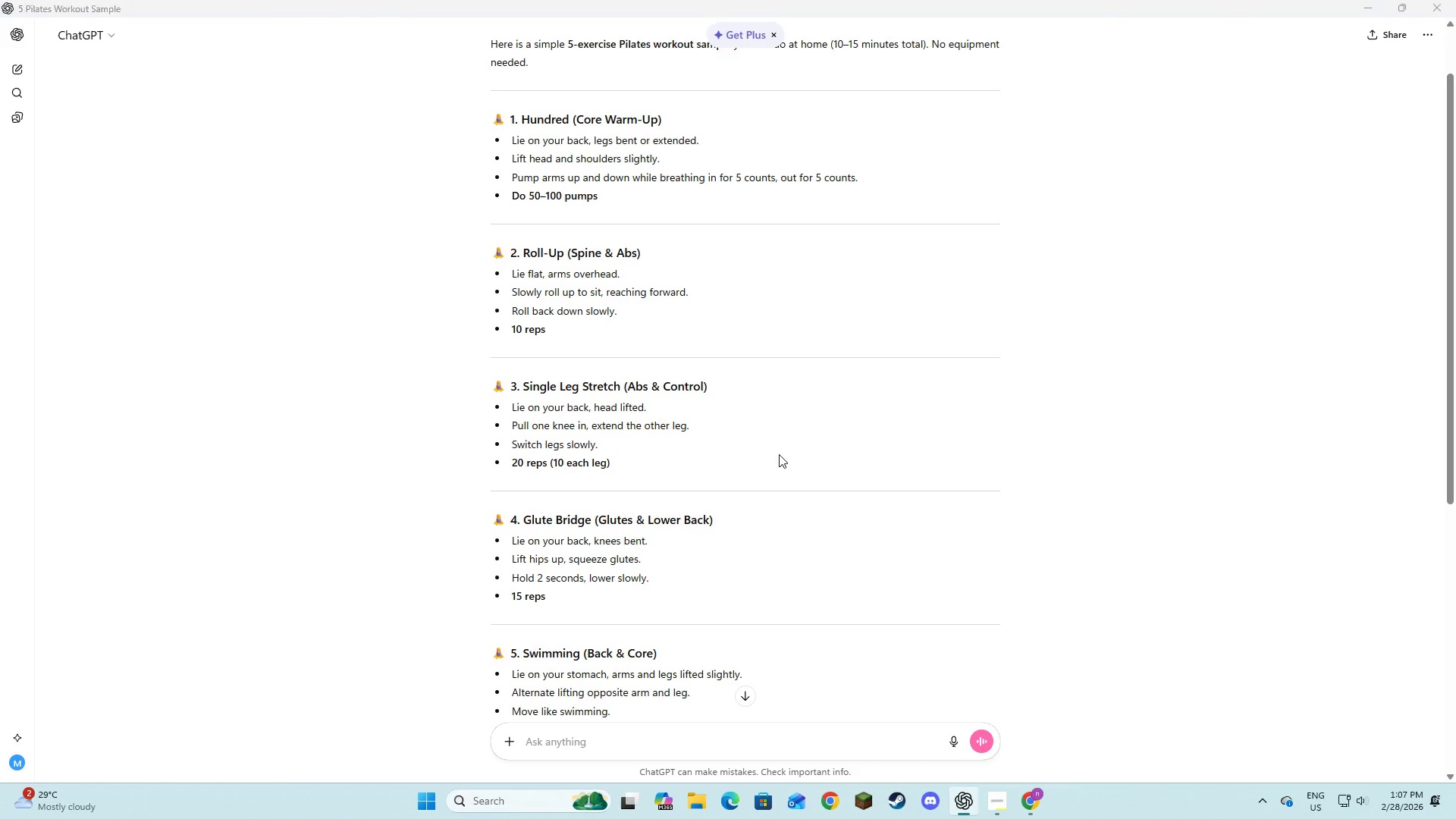 
key(Alt+Tab)
 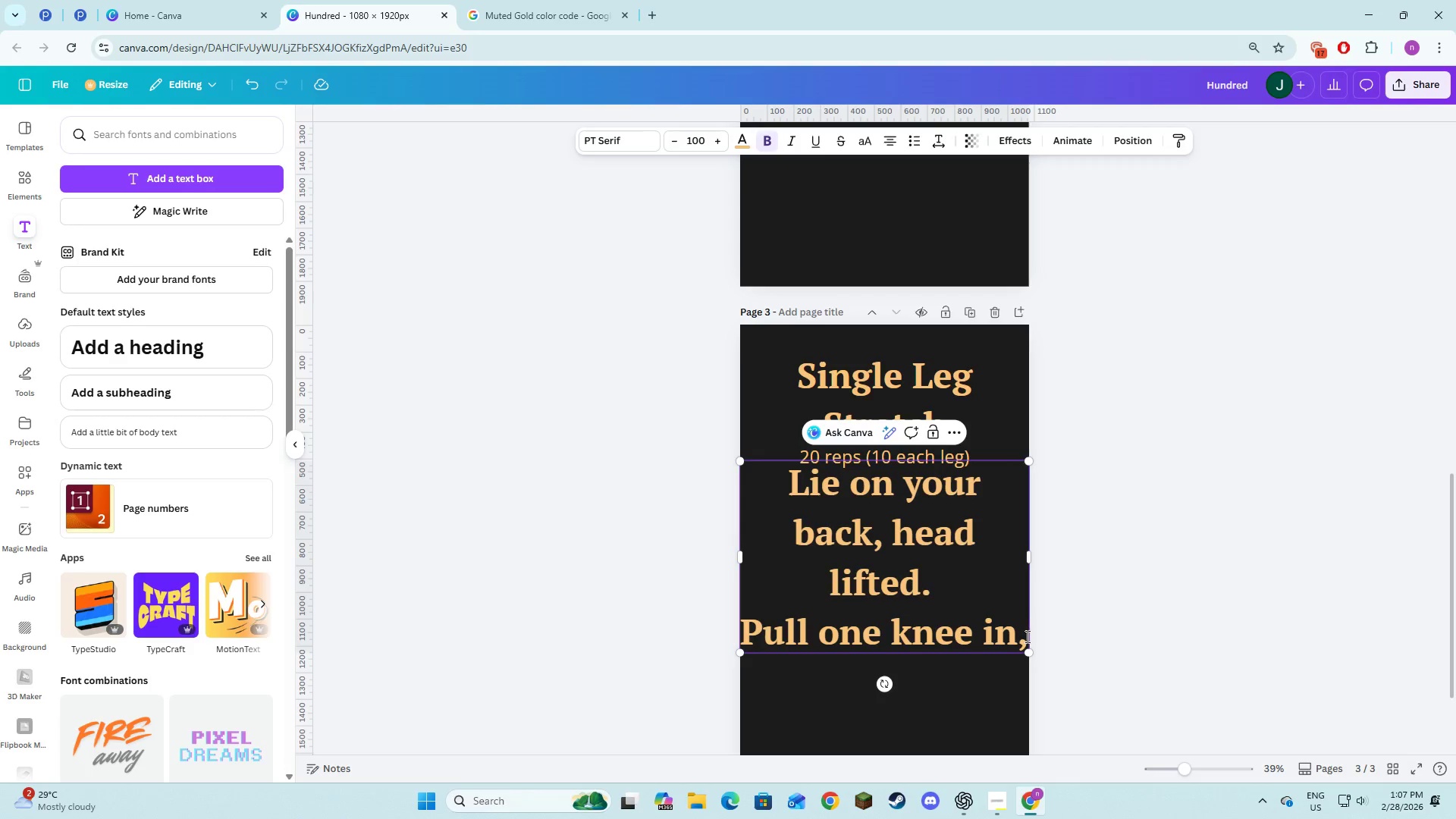 
type(extend the othe r)
key(Backspace)
key(Backspace)
type(r leg. )
 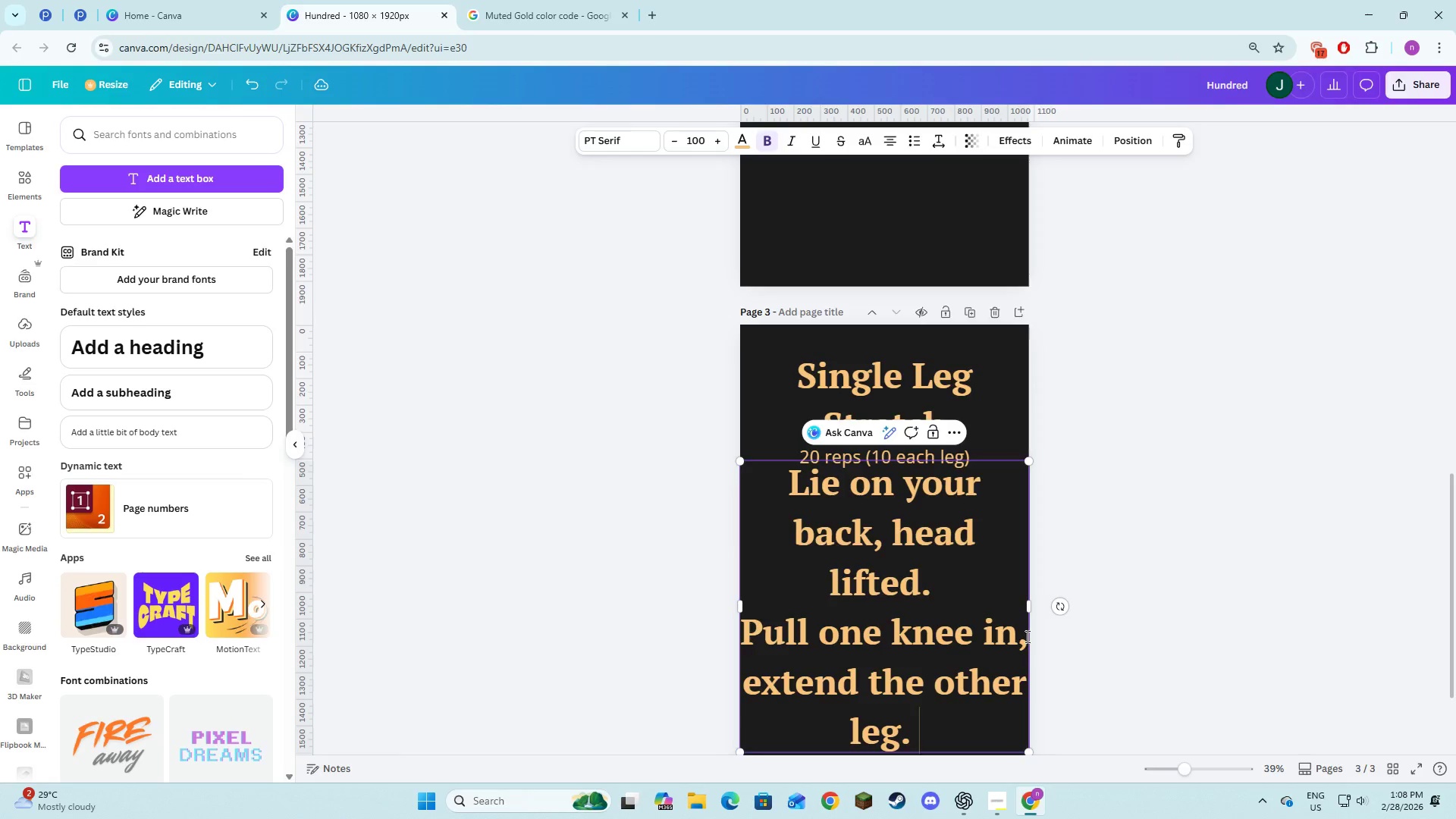 
key(Alt+AltLeft)
 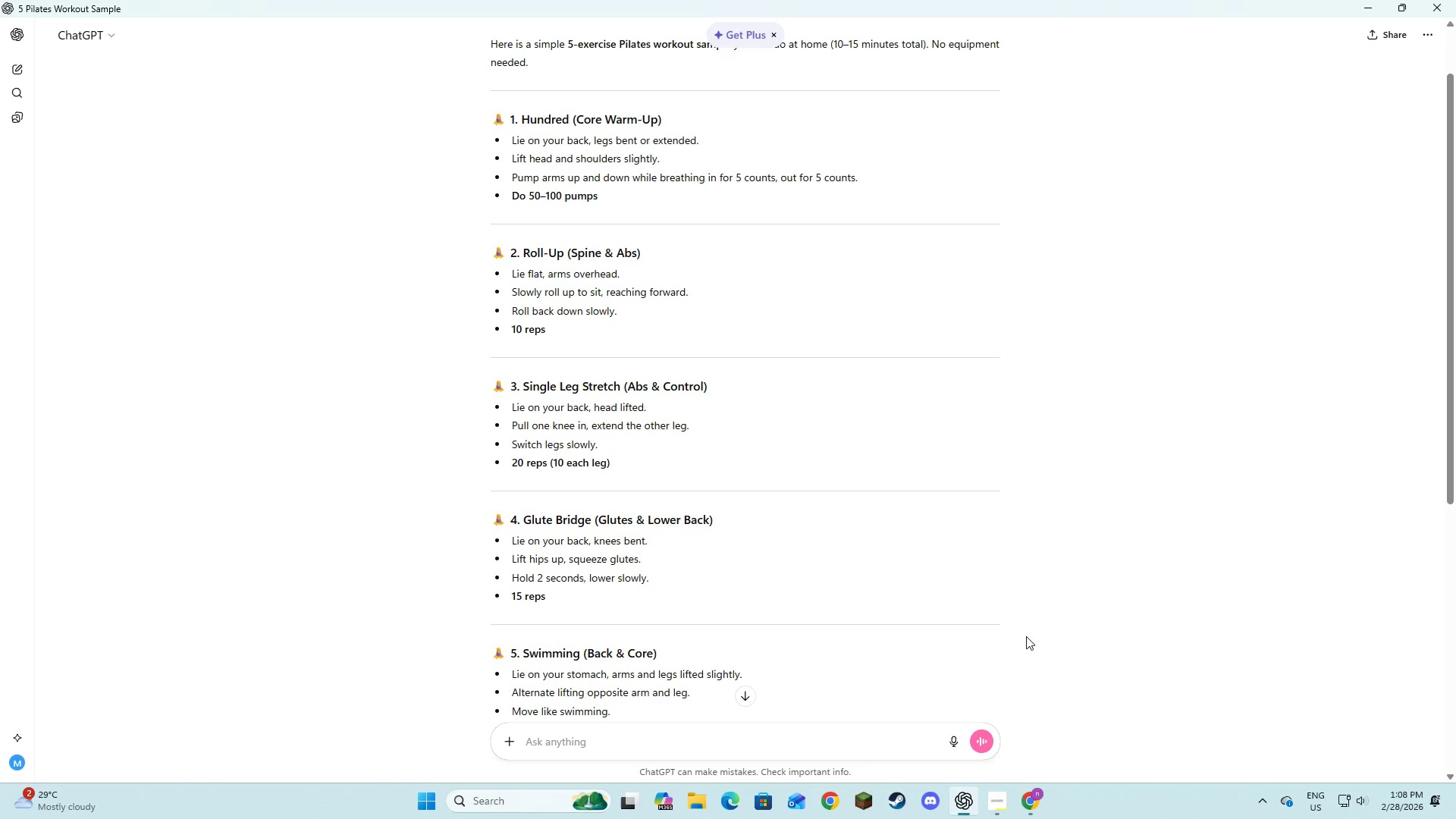 
key(Alt+Tab)
 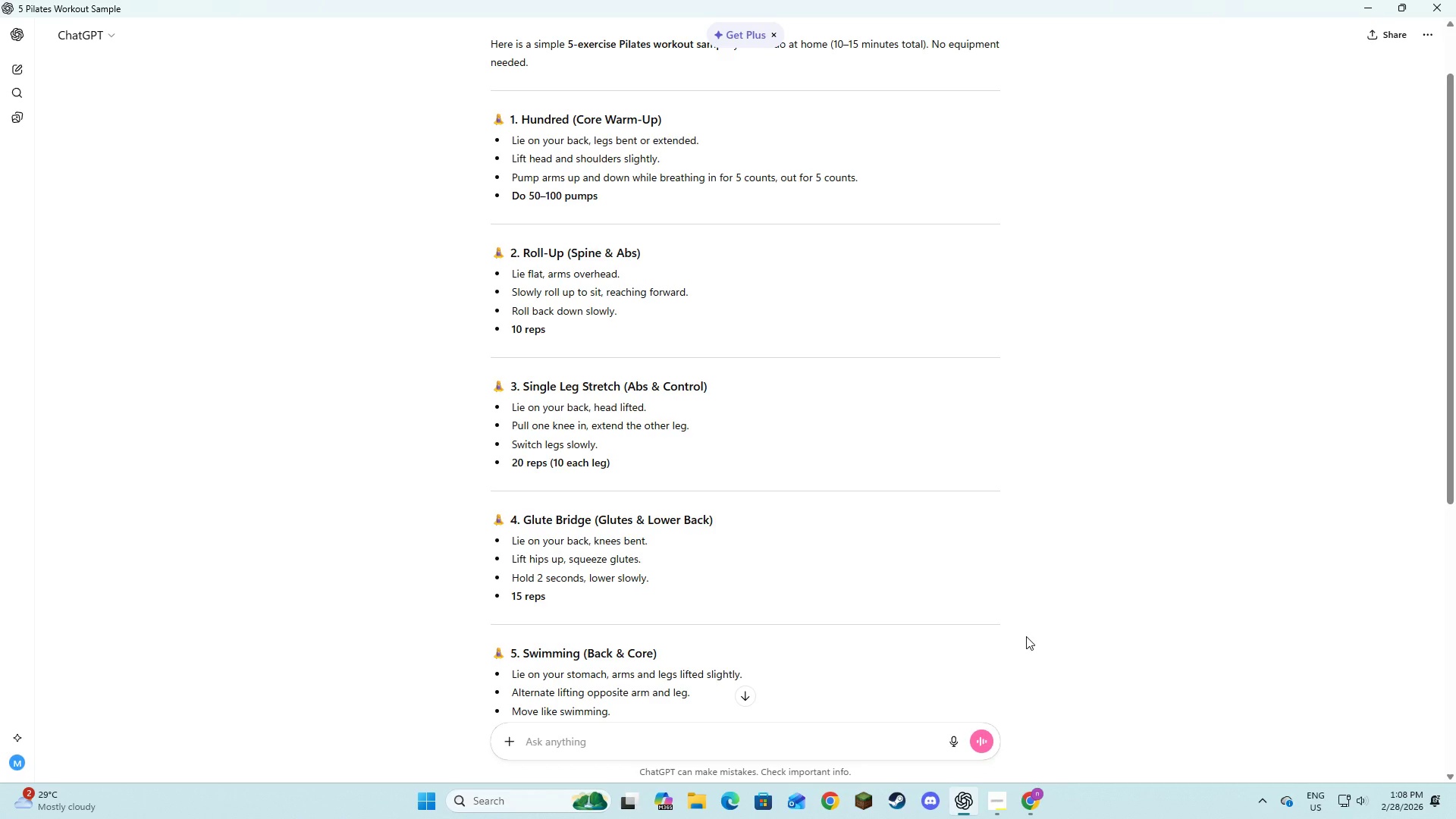 
key(Alt+AltLeft)
 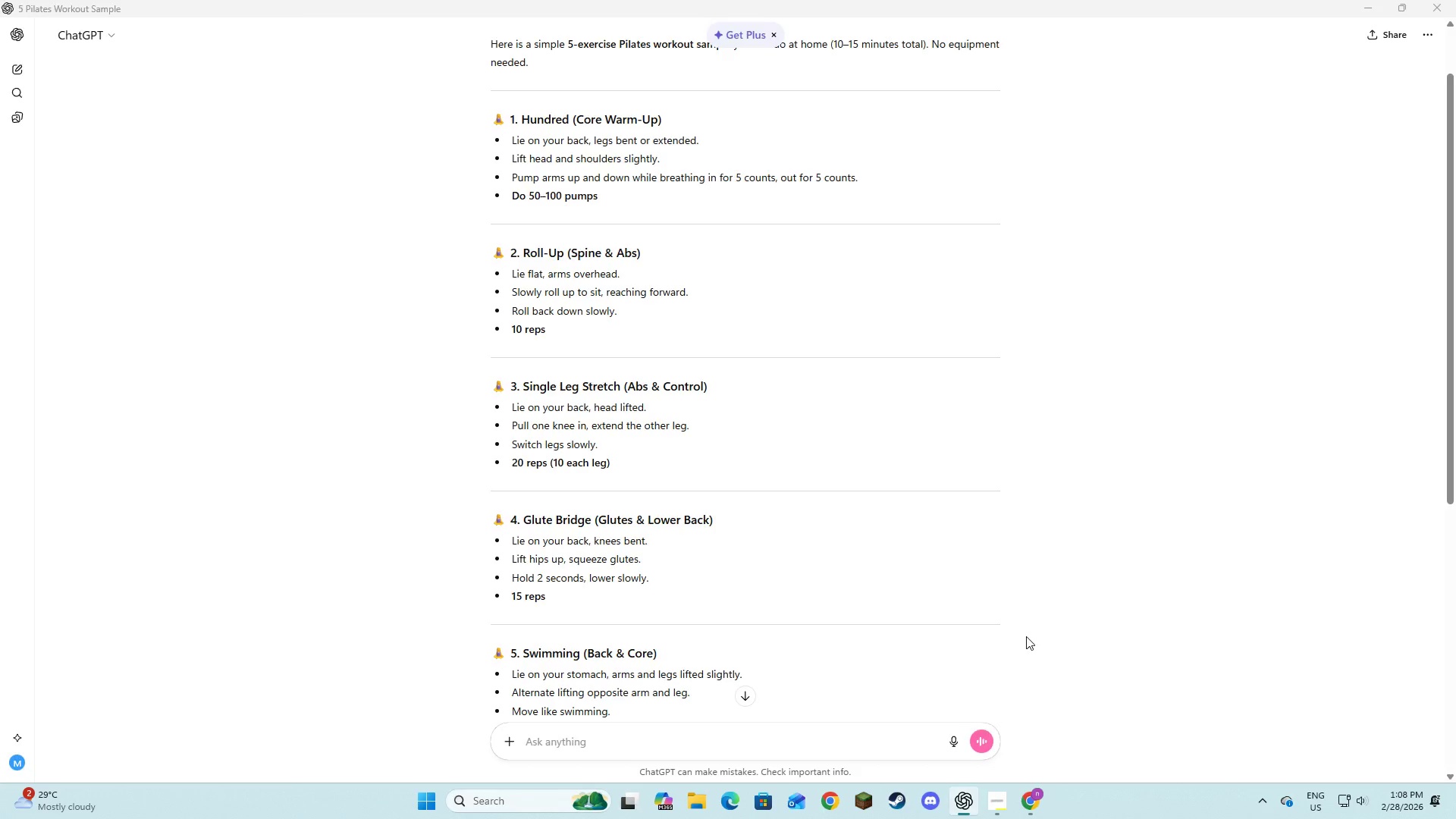 
key(Alt+Tab)
 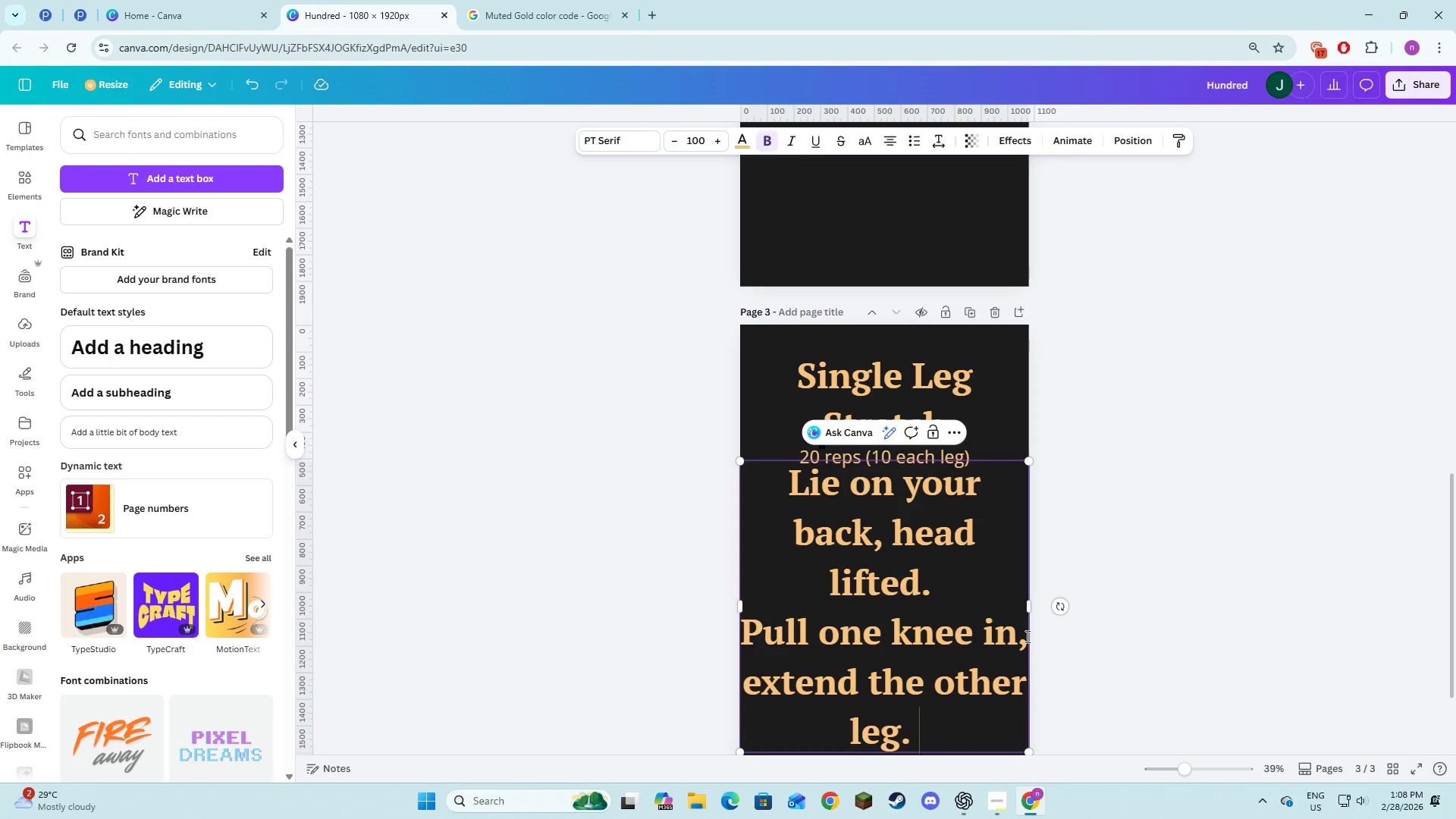 
key(Enter)
 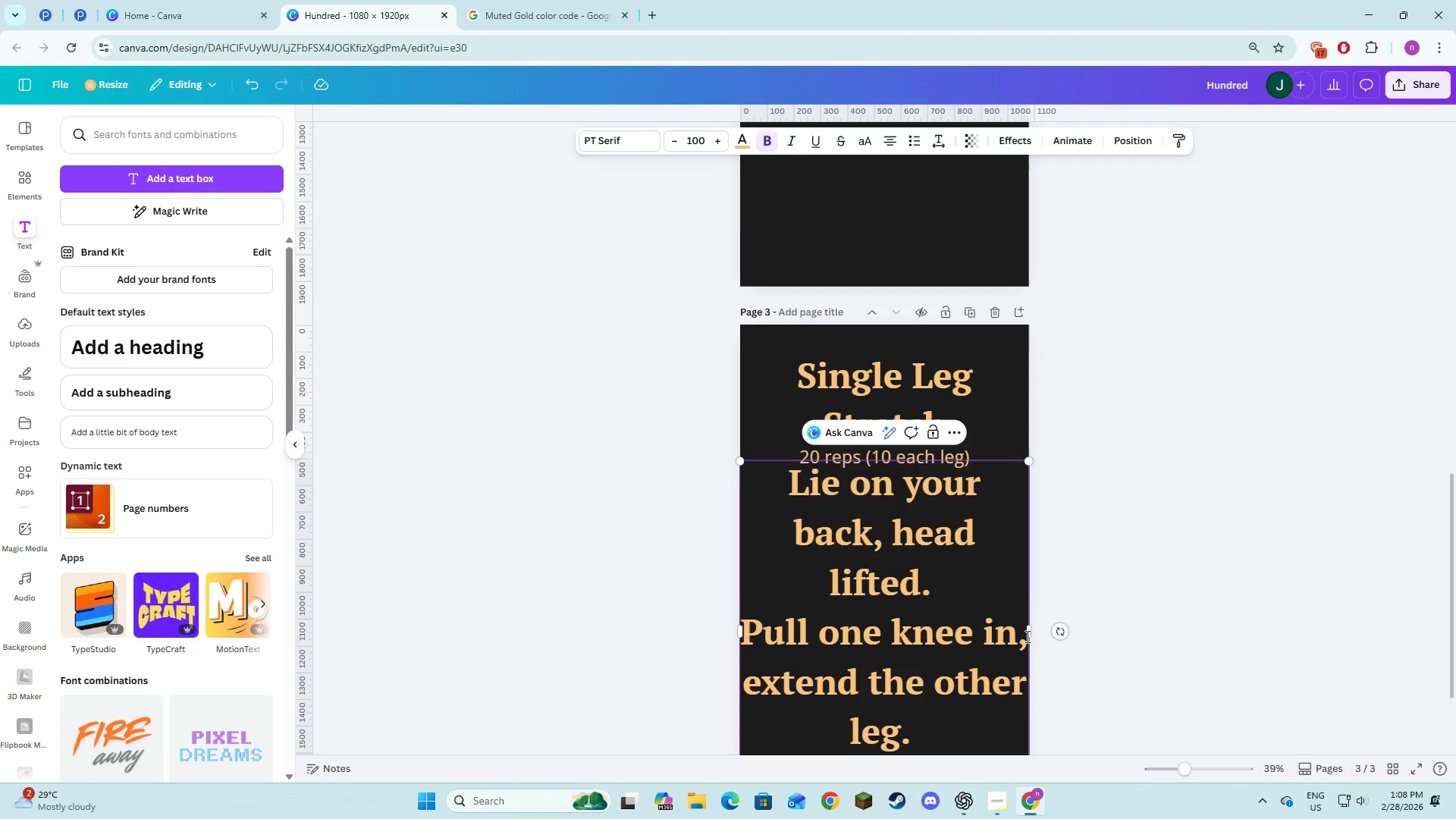 
type(Switch)
 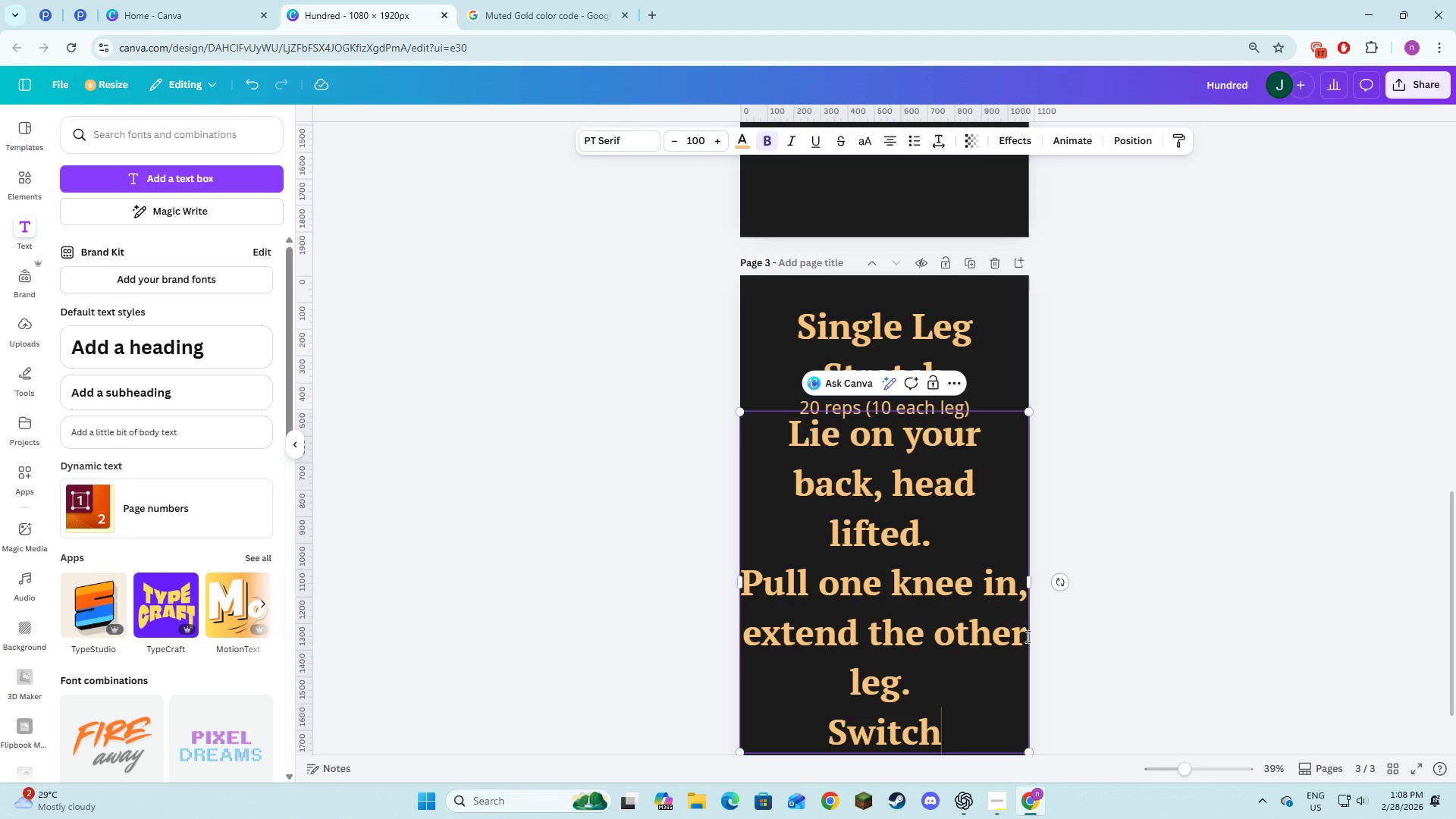 
key(Alt+AltLeft)
 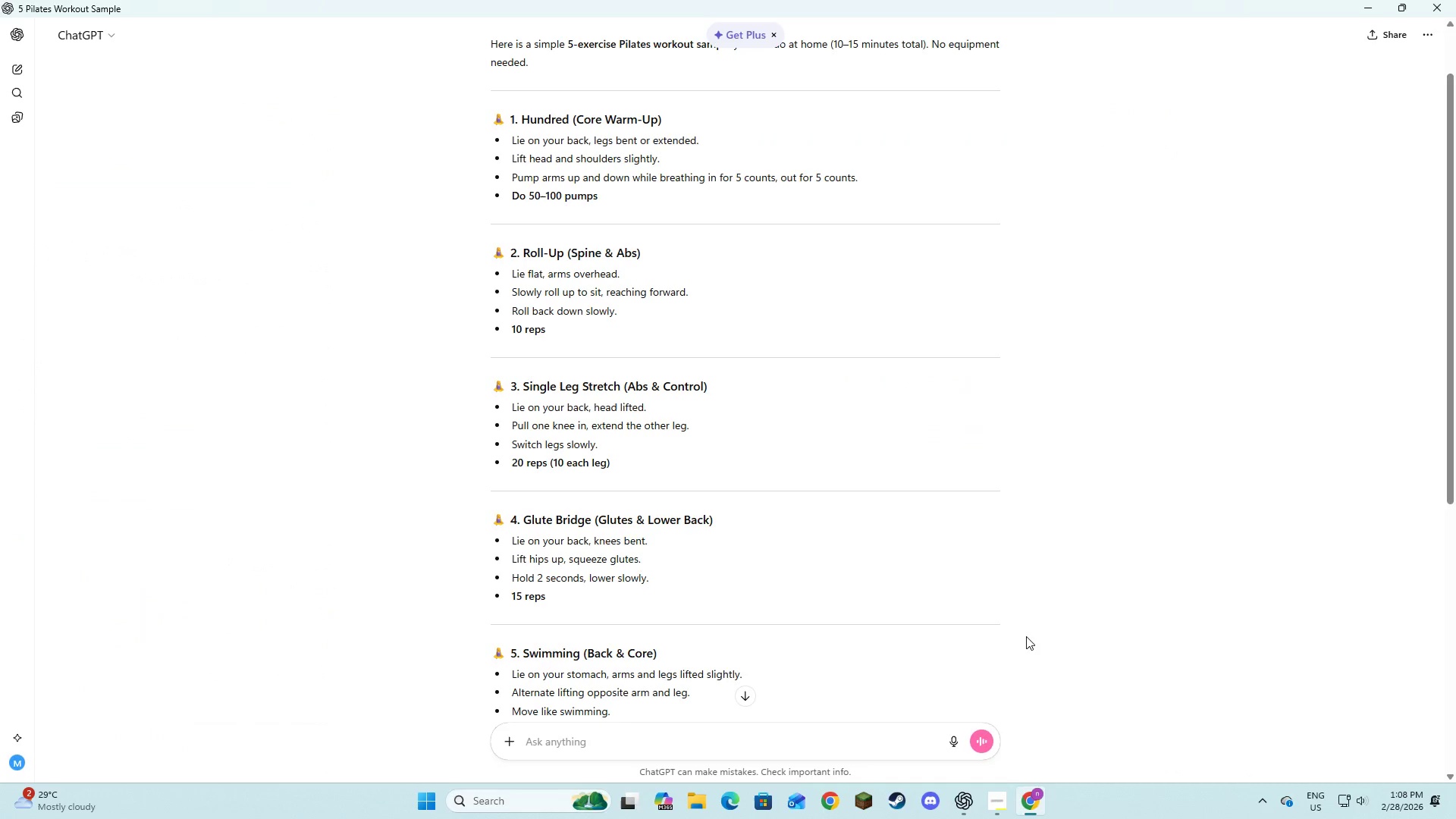 
key(Alt+Tab)
 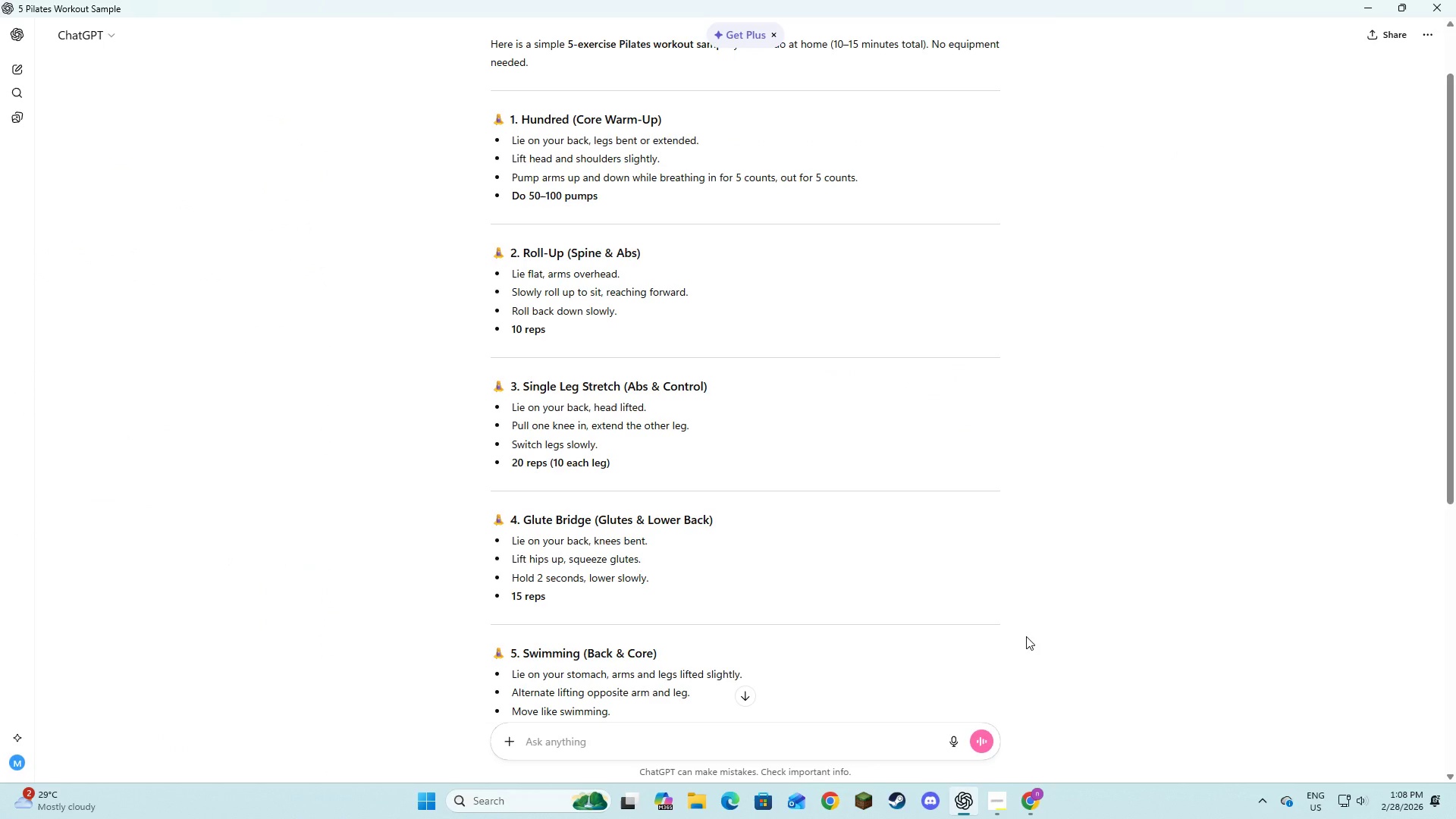 
key(Alt+AltLeft)
 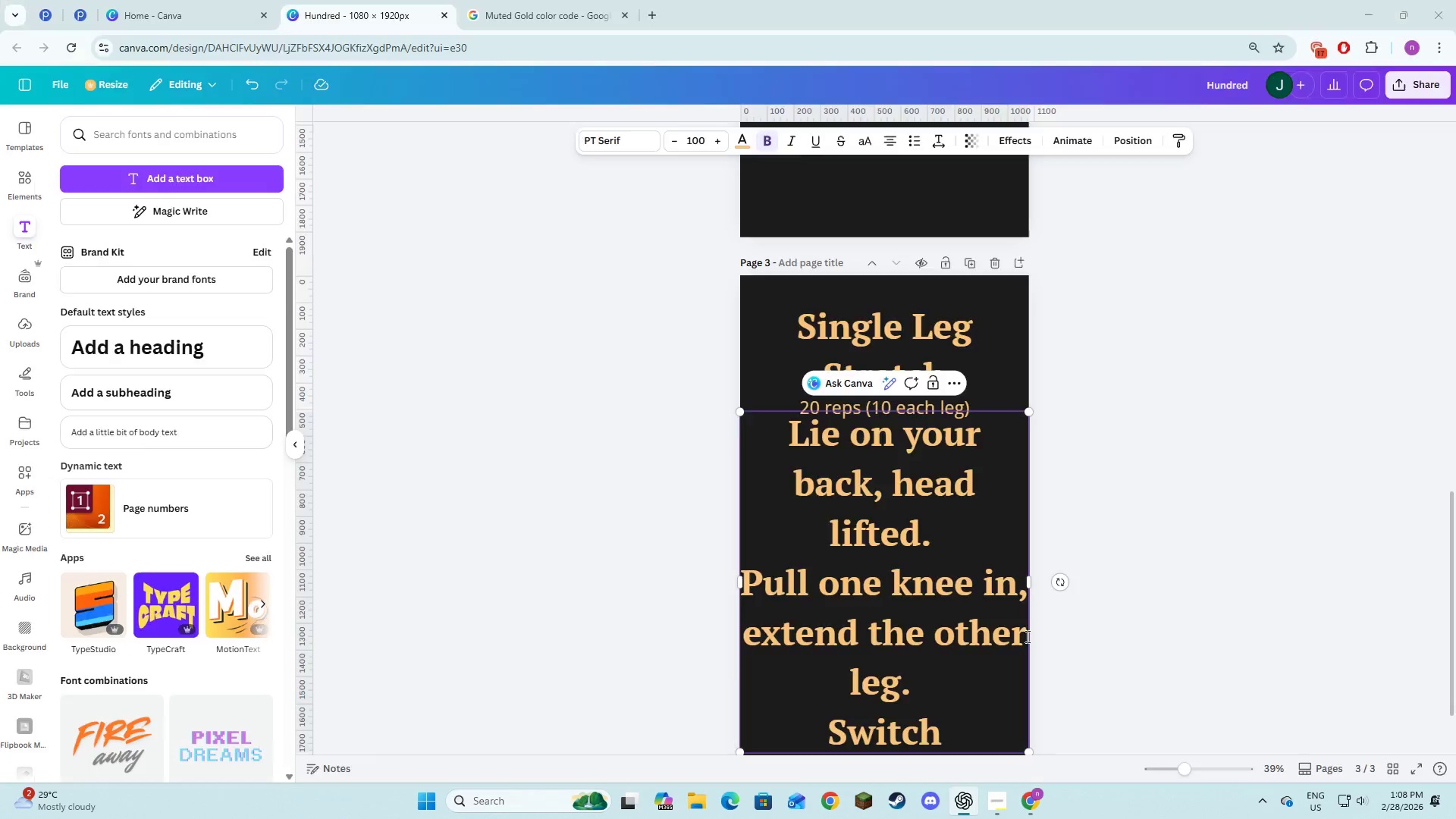 
key(Tab)
type( legs )
 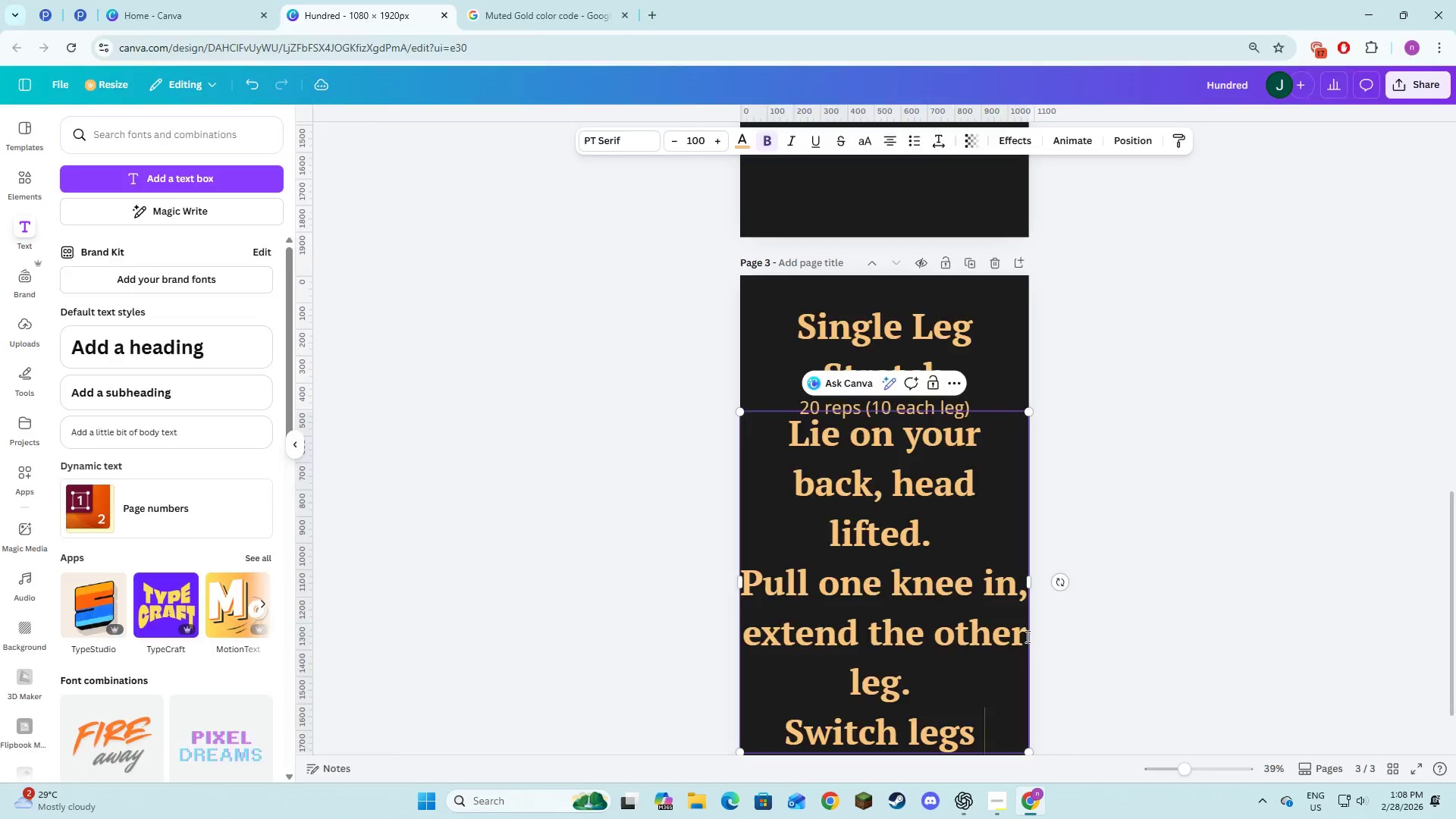 
key(Alt+AltLeft)
 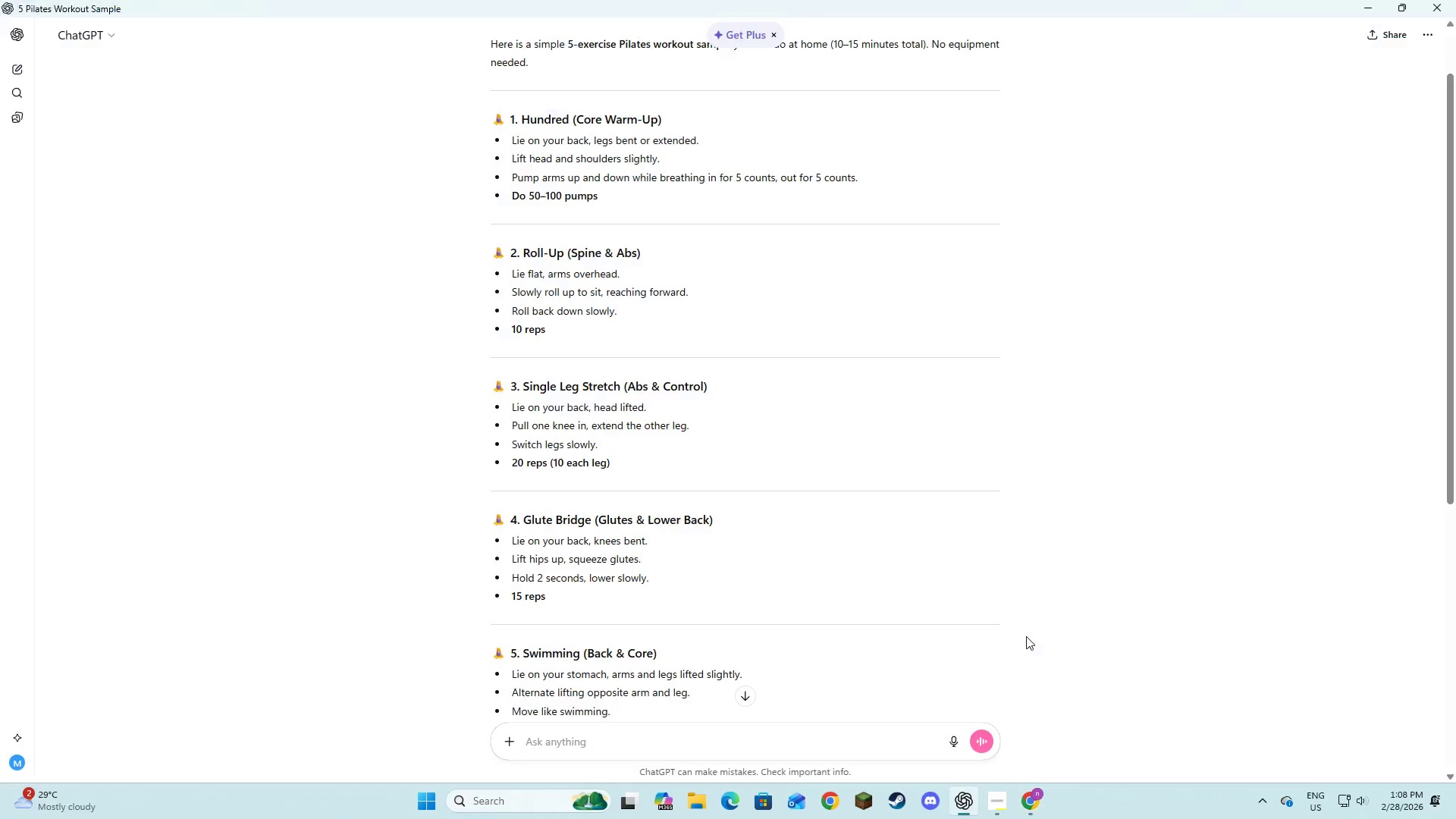 
key(Alt+Tab)
 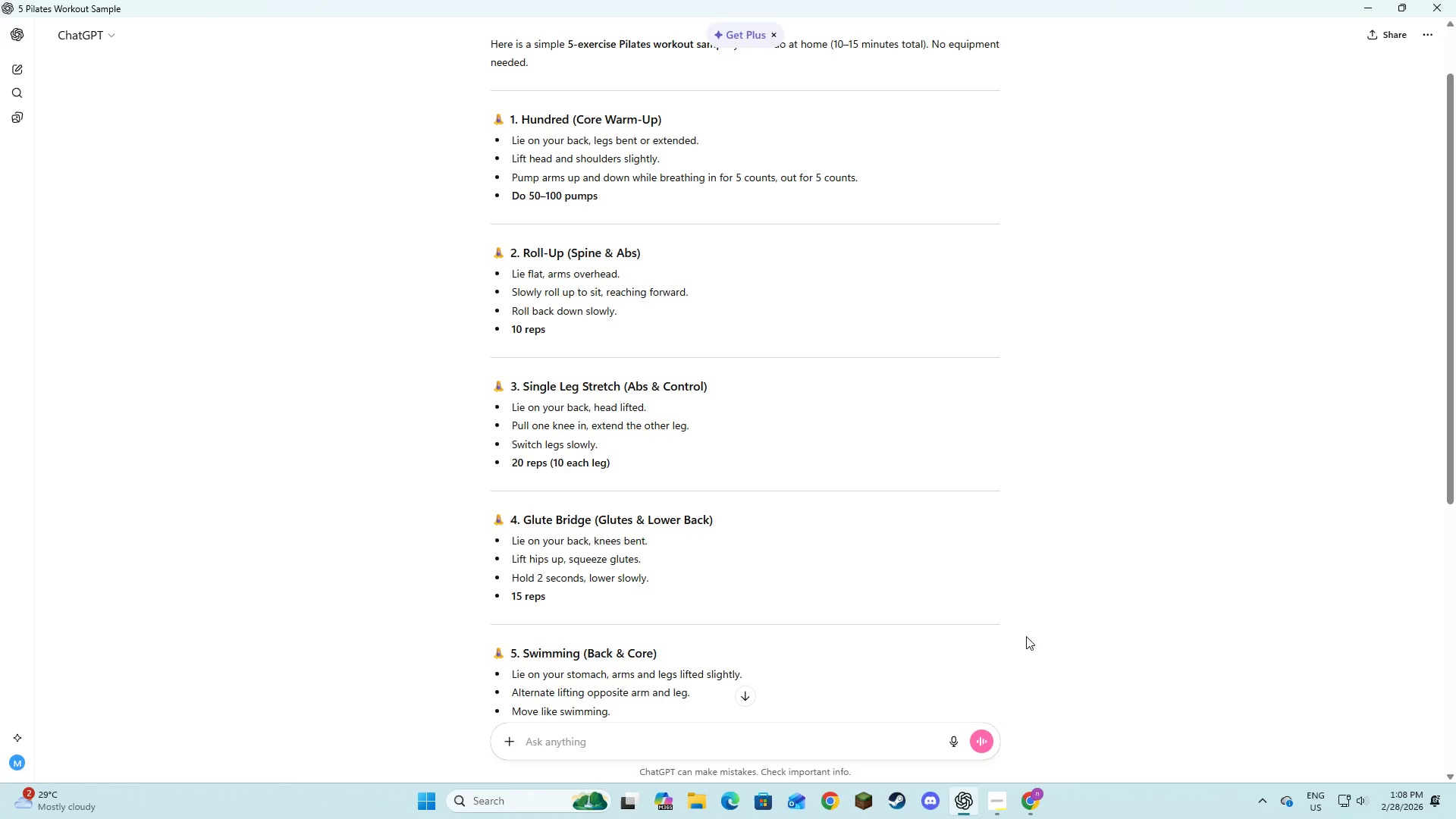 
key(Alt+AltLeft)
 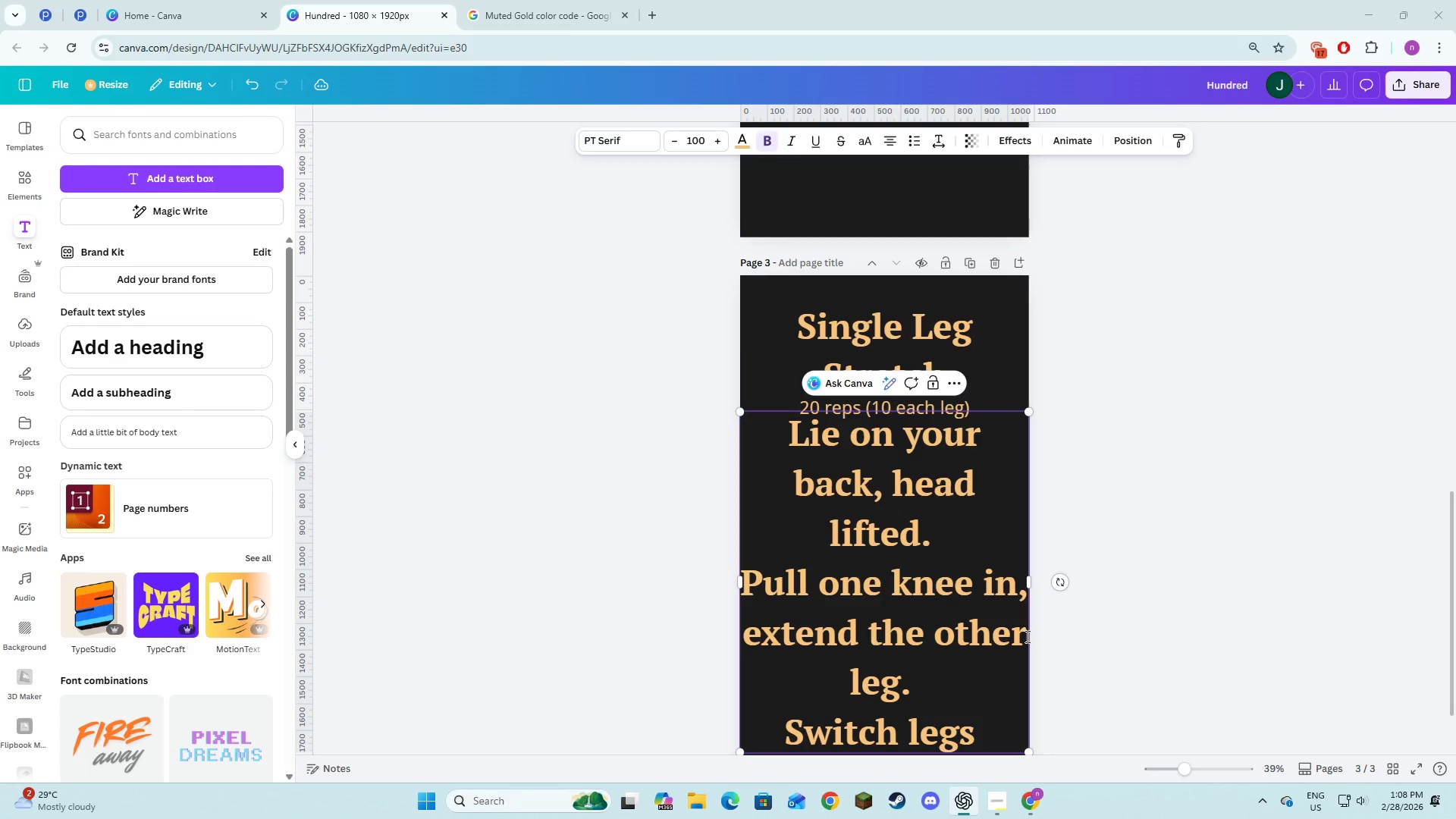 
key(Tab)
type(slowly. )
 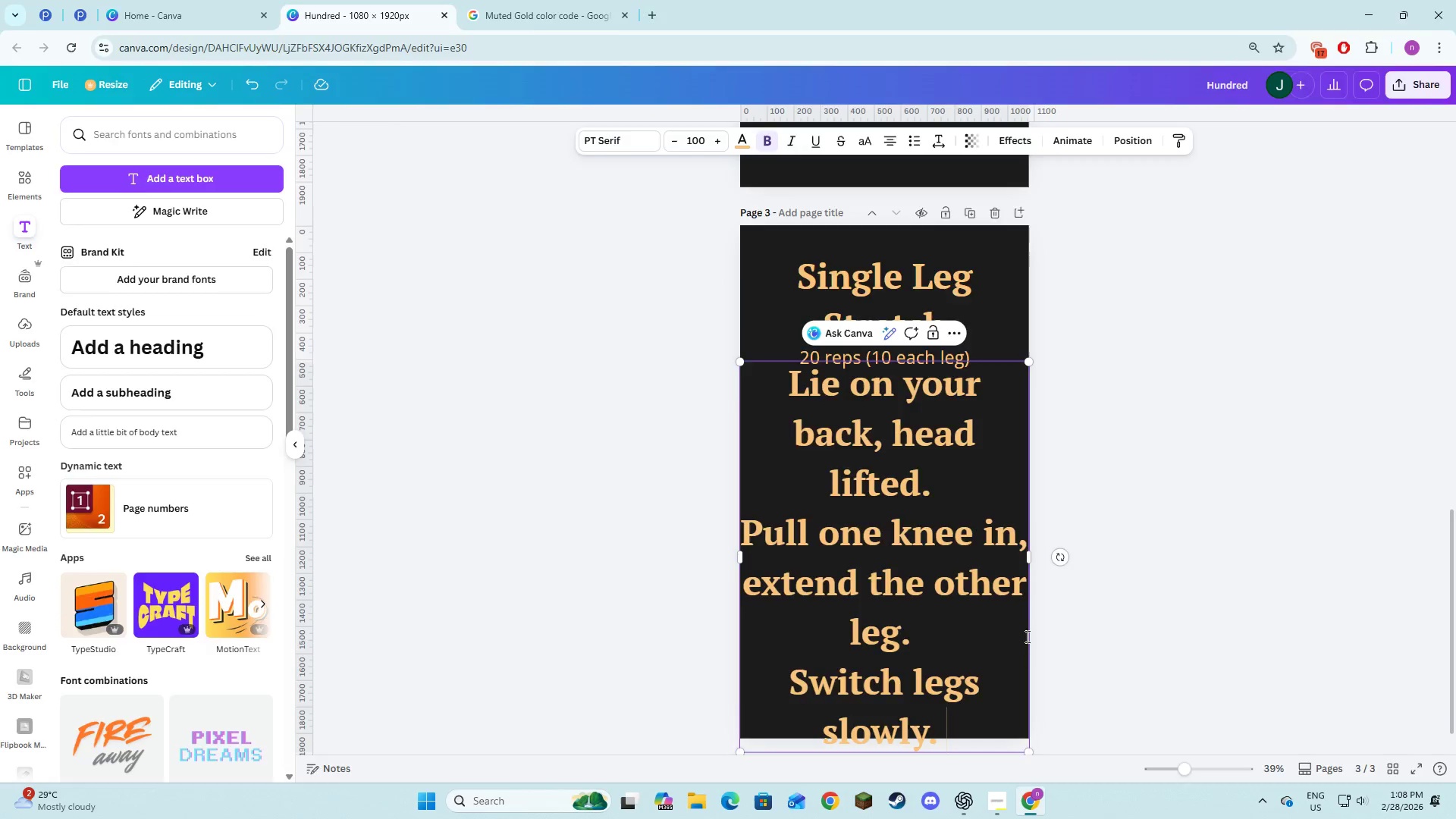 
key(Alt+AltLeft)
 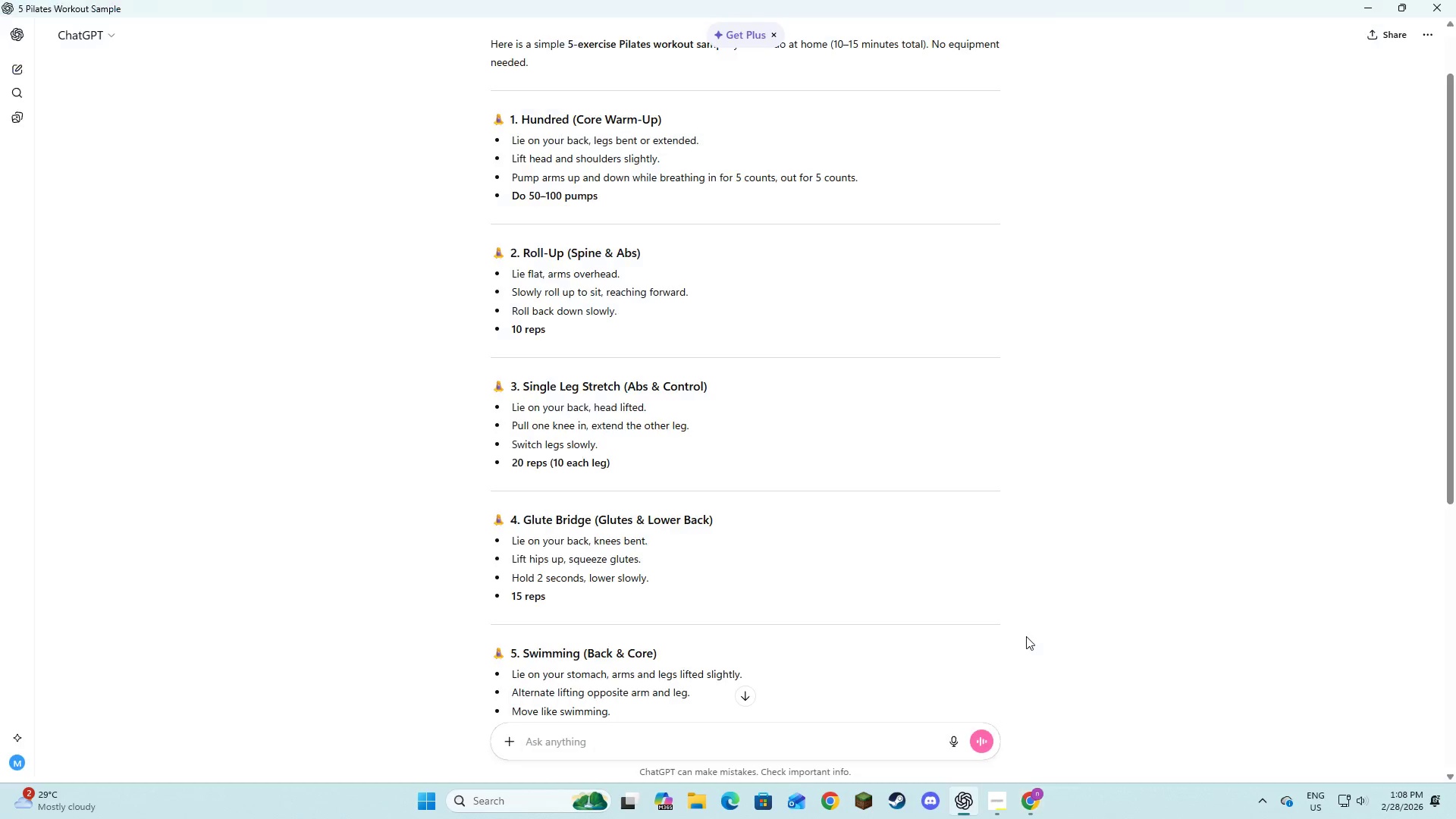 
key(Alt+Tab)
 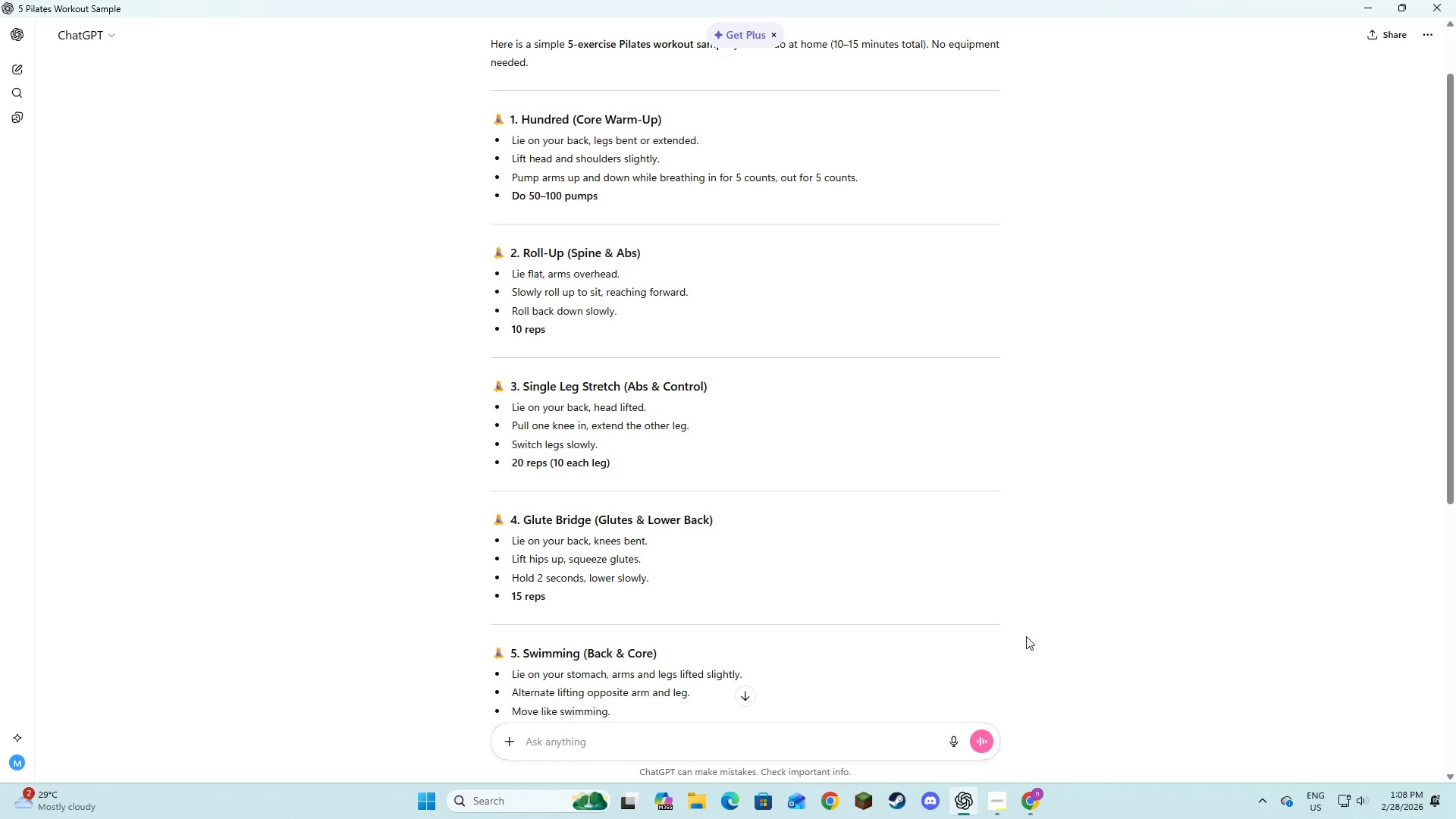 
key(Alt+AltLeft)
 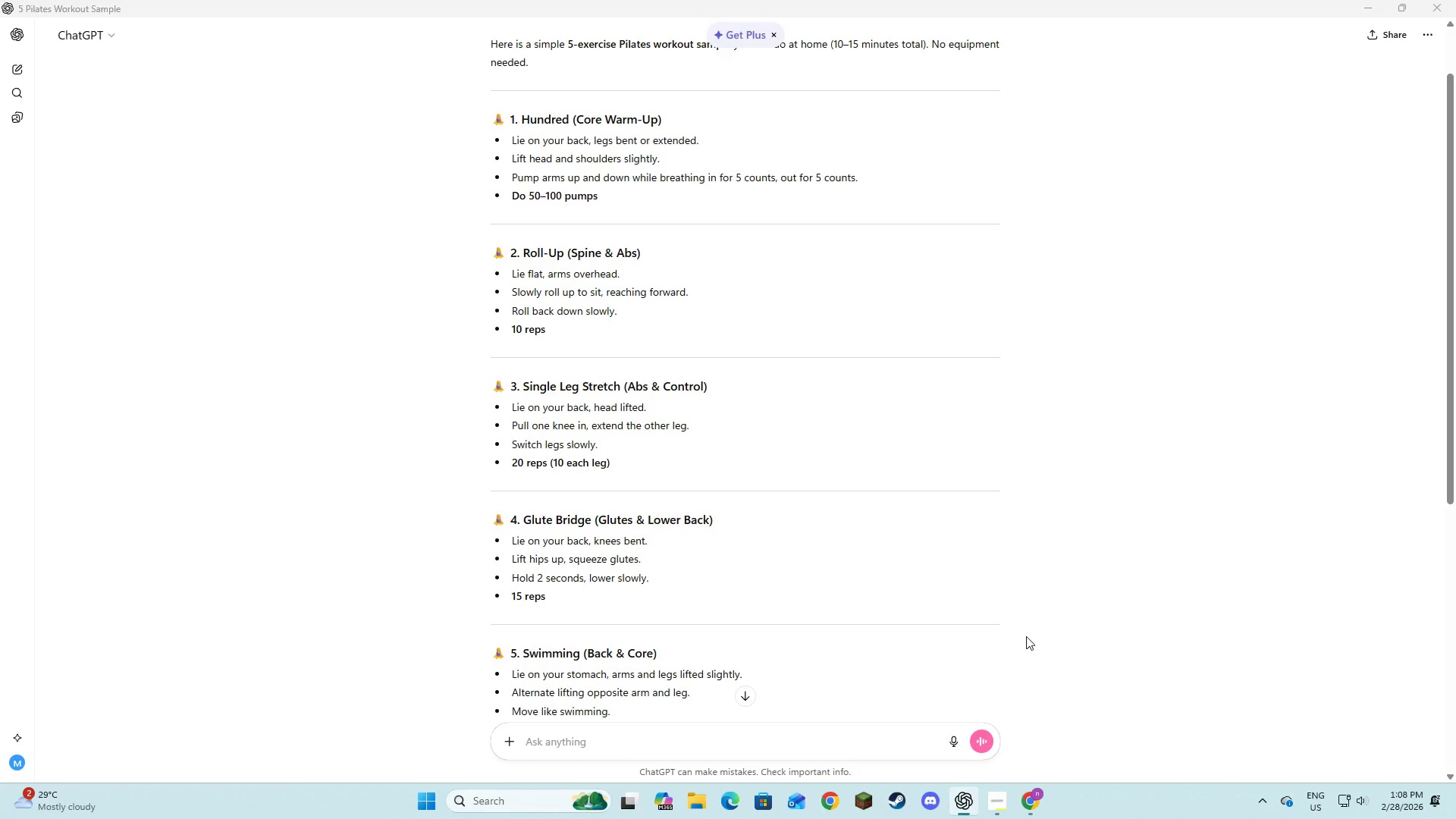 
key(Alt+Tab)
 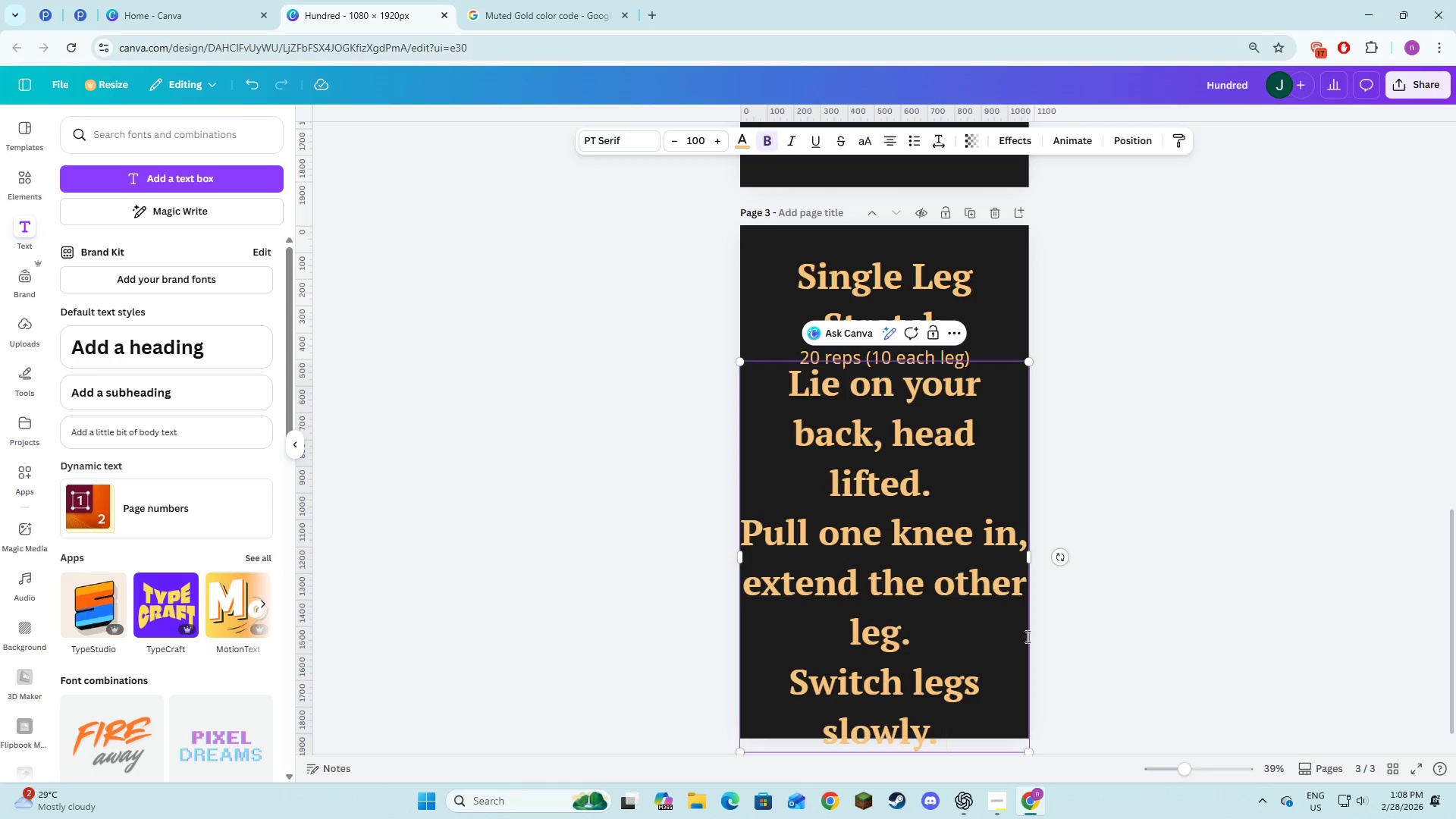 
key(Control+A)
 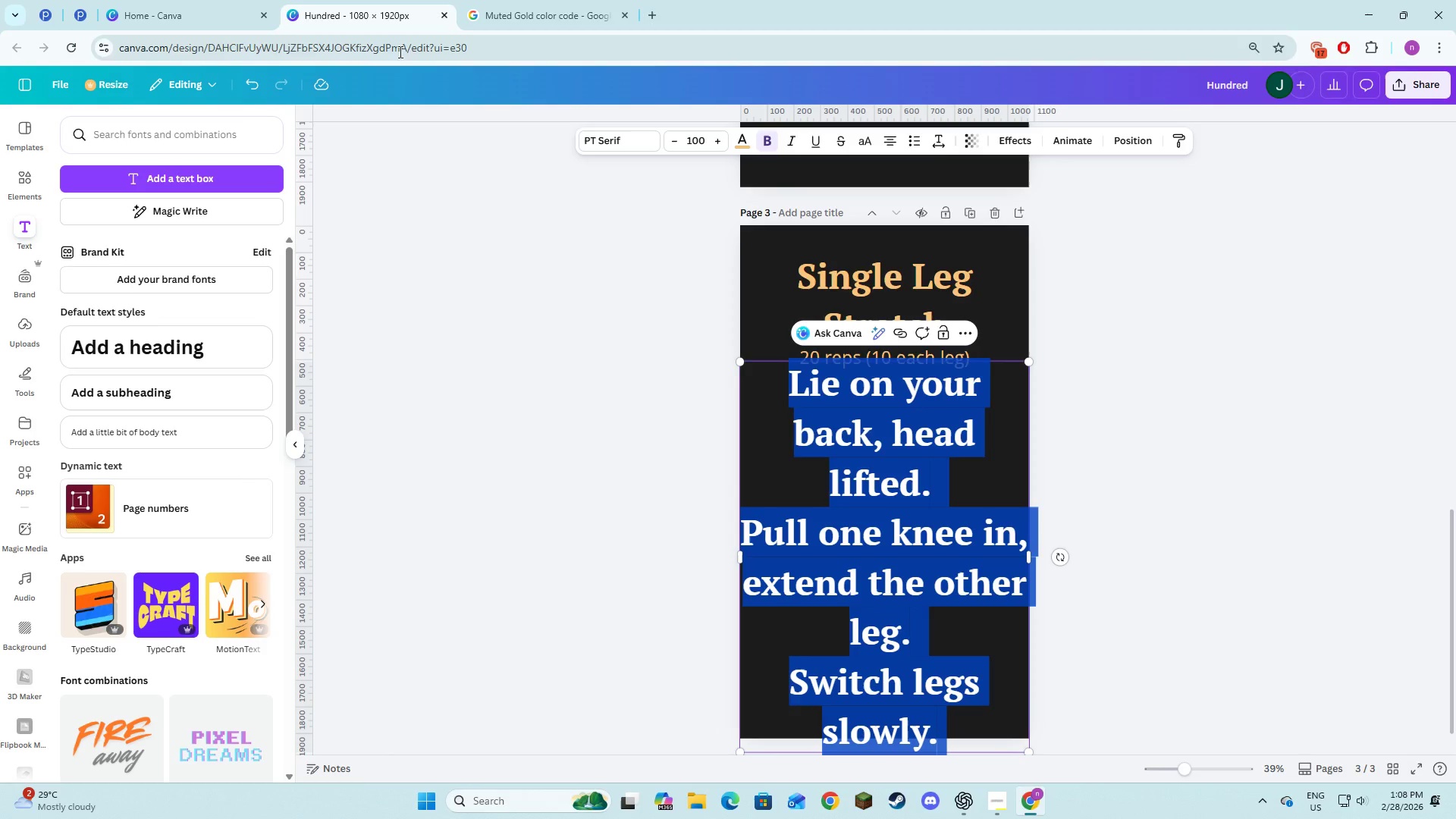 
left_click([612, 139])
 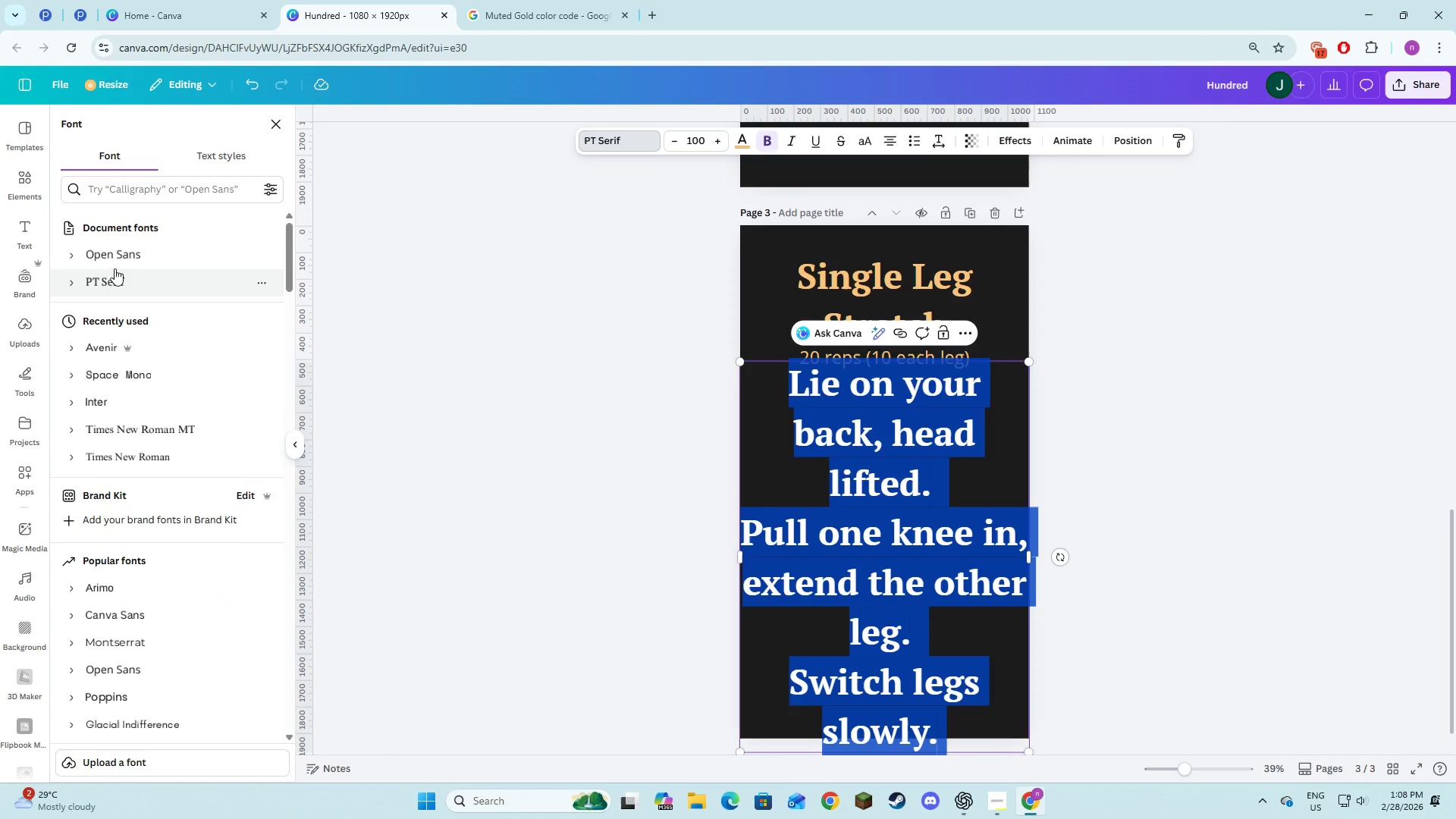 
left_click([122, 258])
 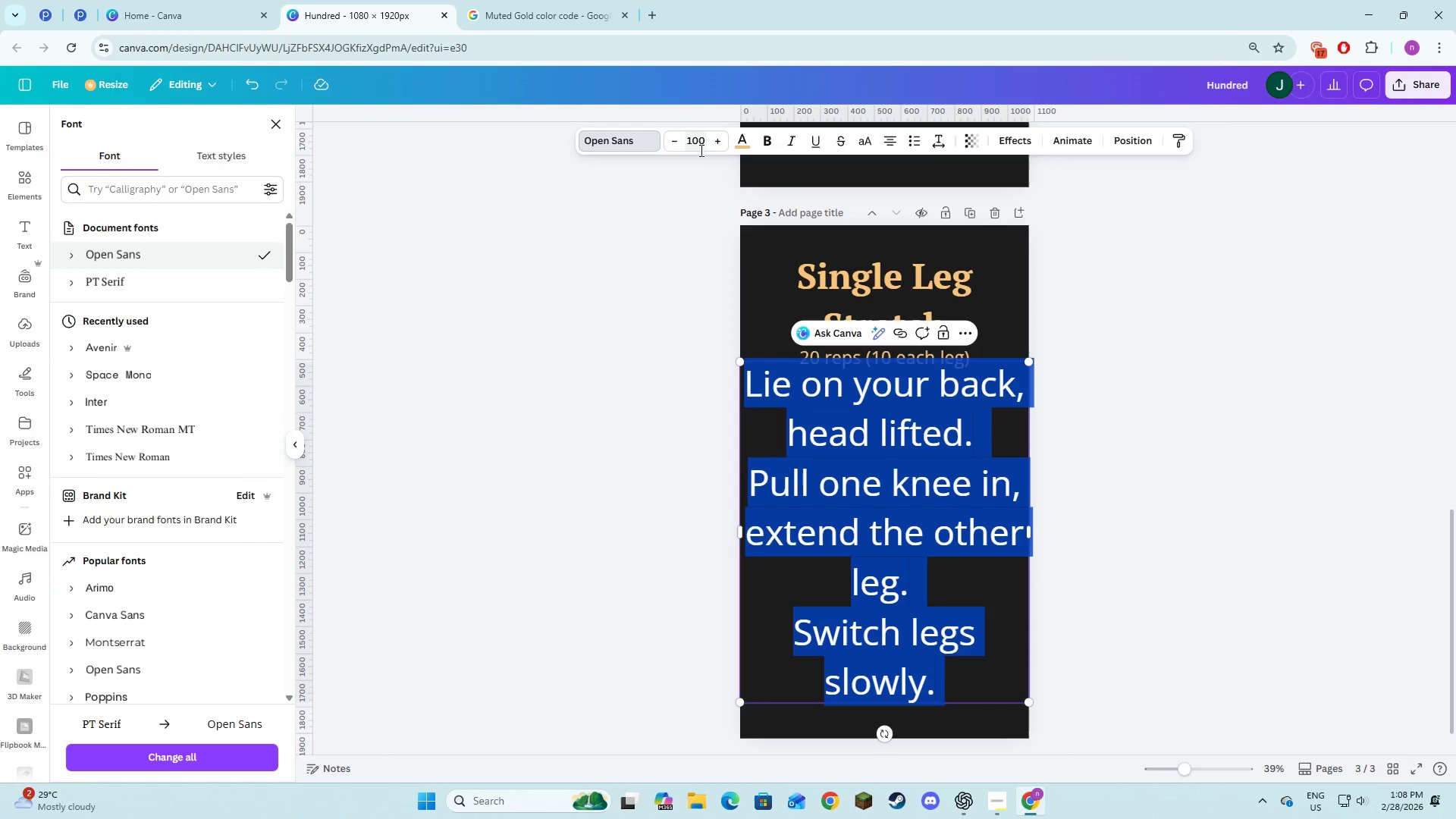 
left_click([700, 146])
 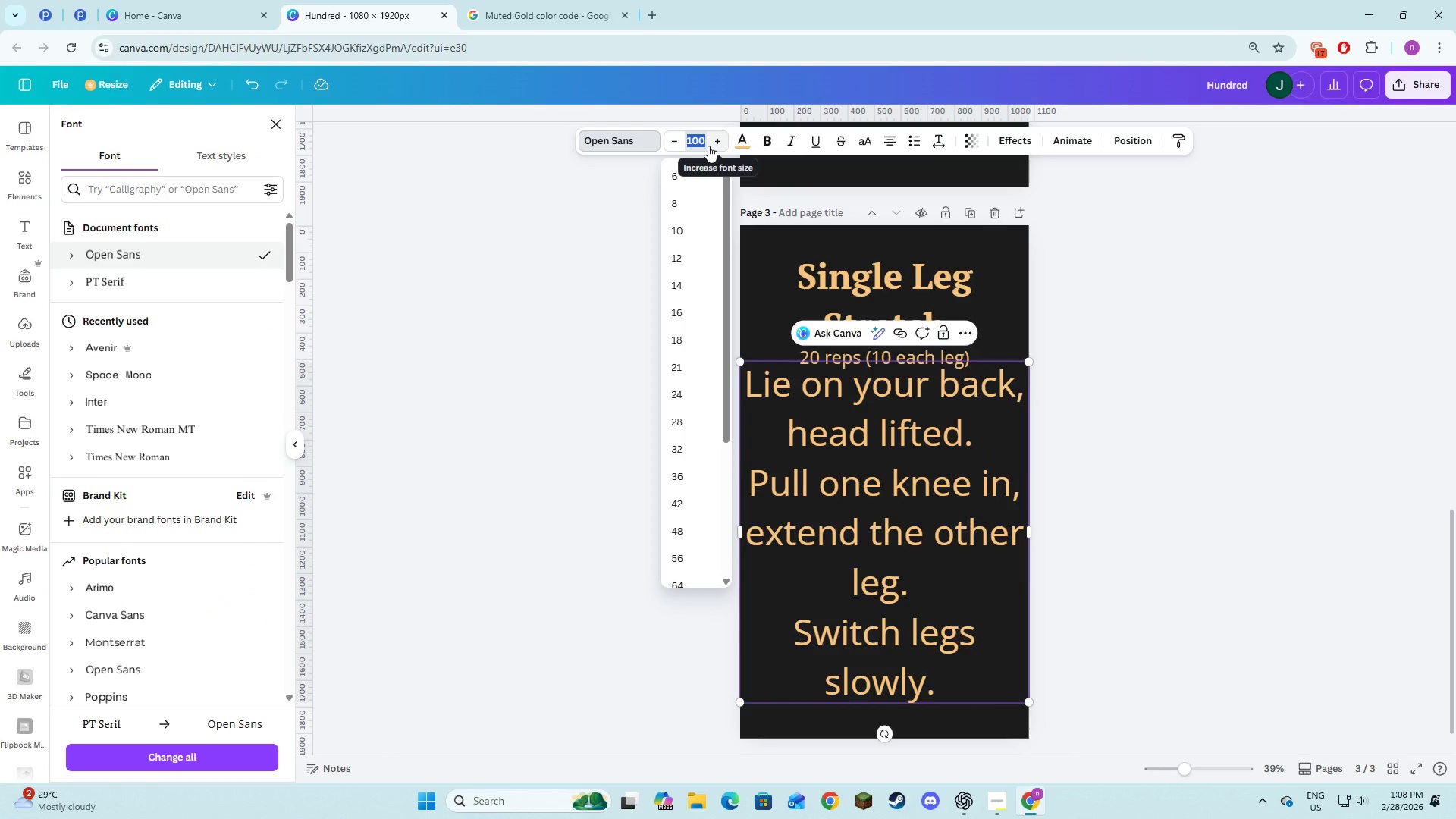 
key(Numpad3)
 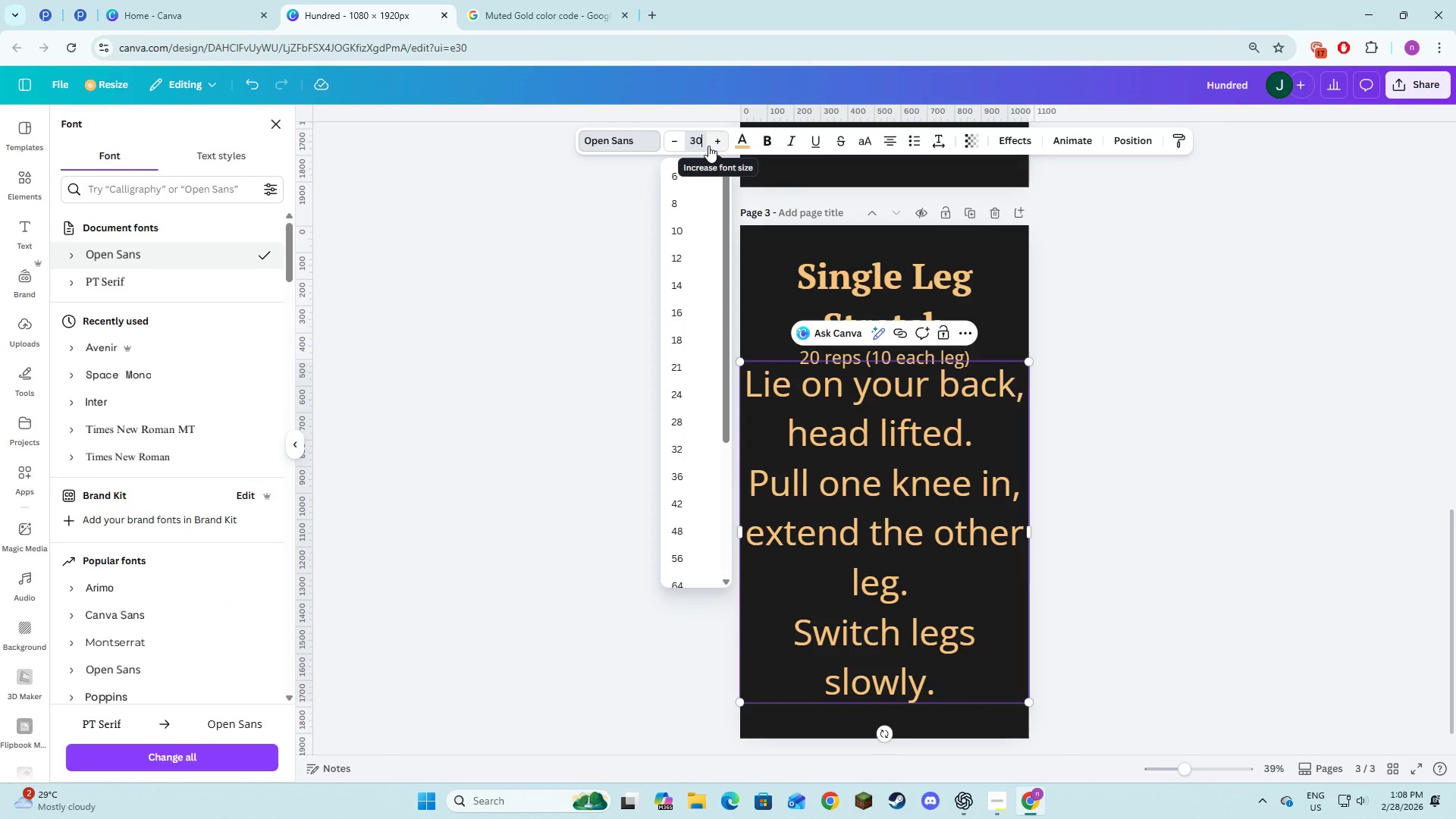 
key(Numpad0)
 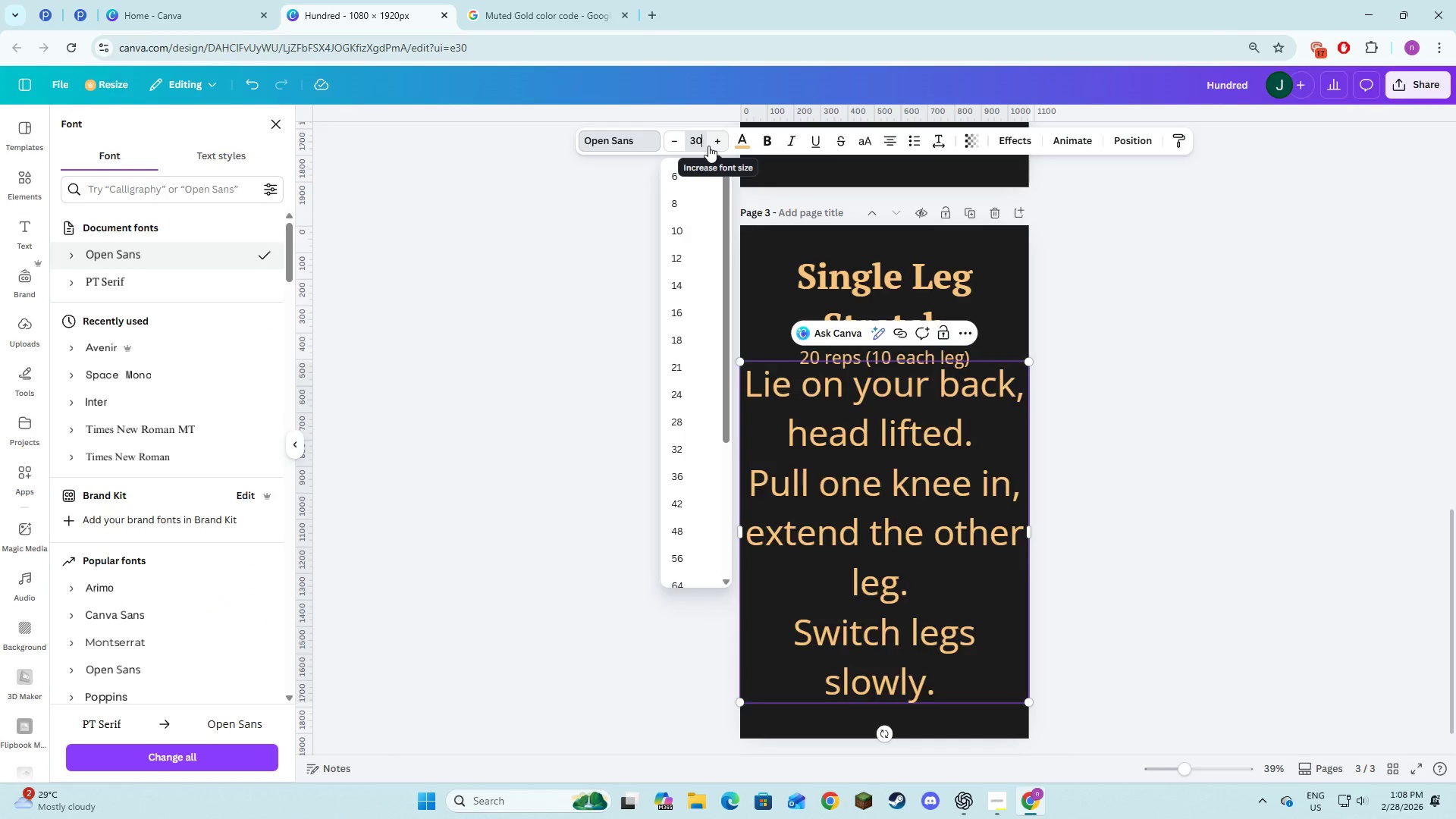 
key(NumpadEnter)
 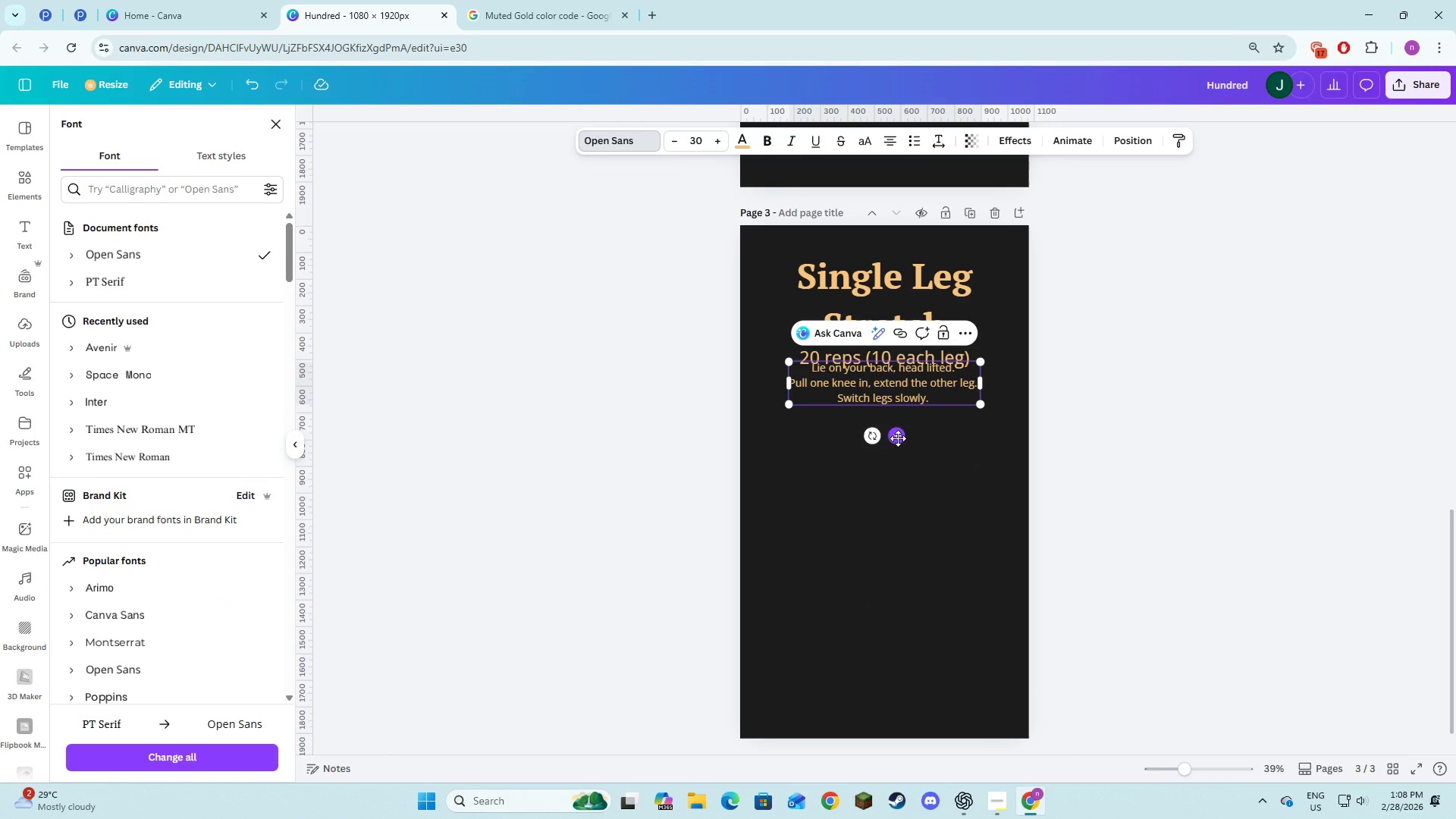 
left_click_drag(start_coordinate=[898, 438], to_coordinate=[897, 453])
 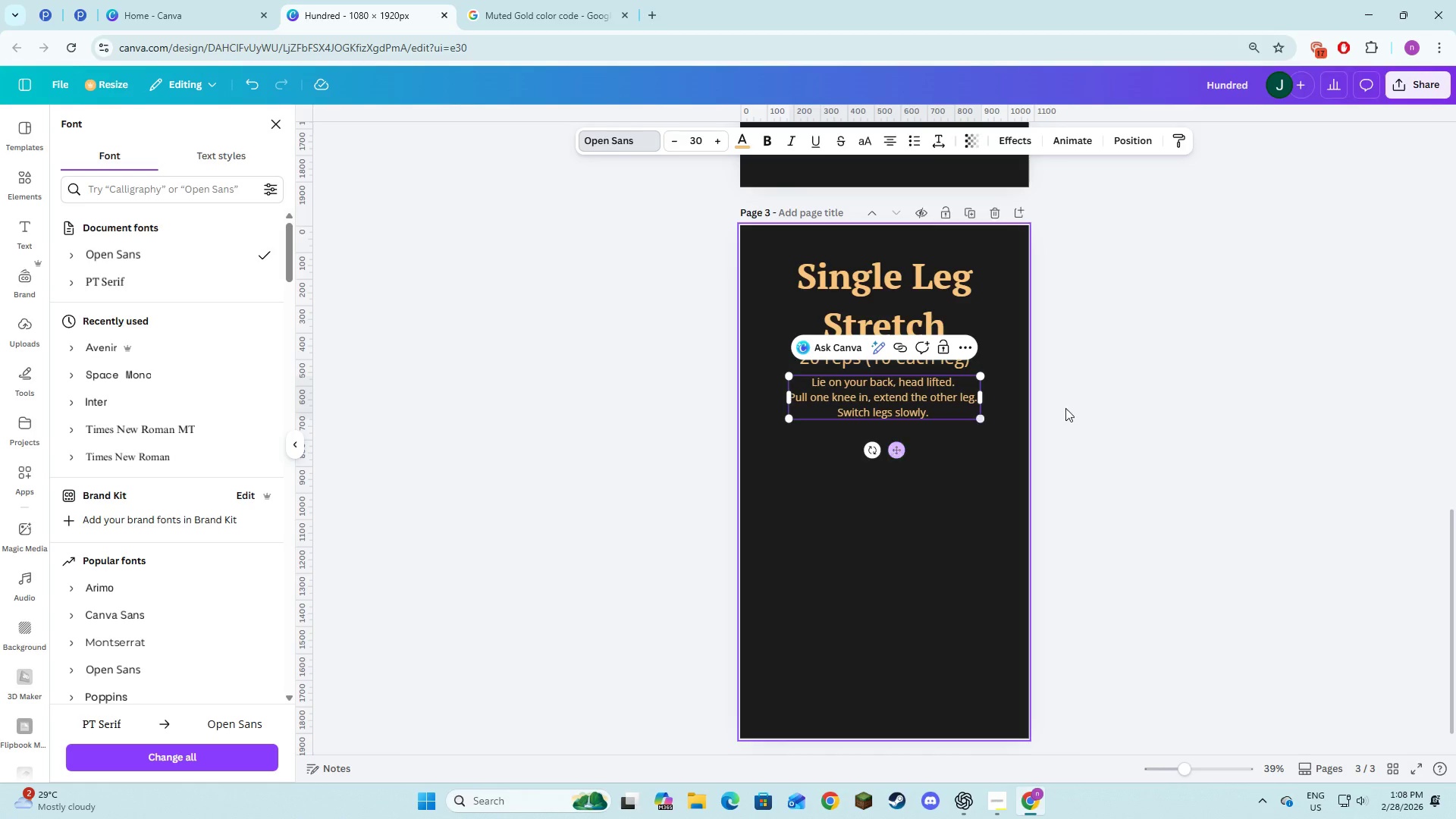 
left_click([1075, 408])
 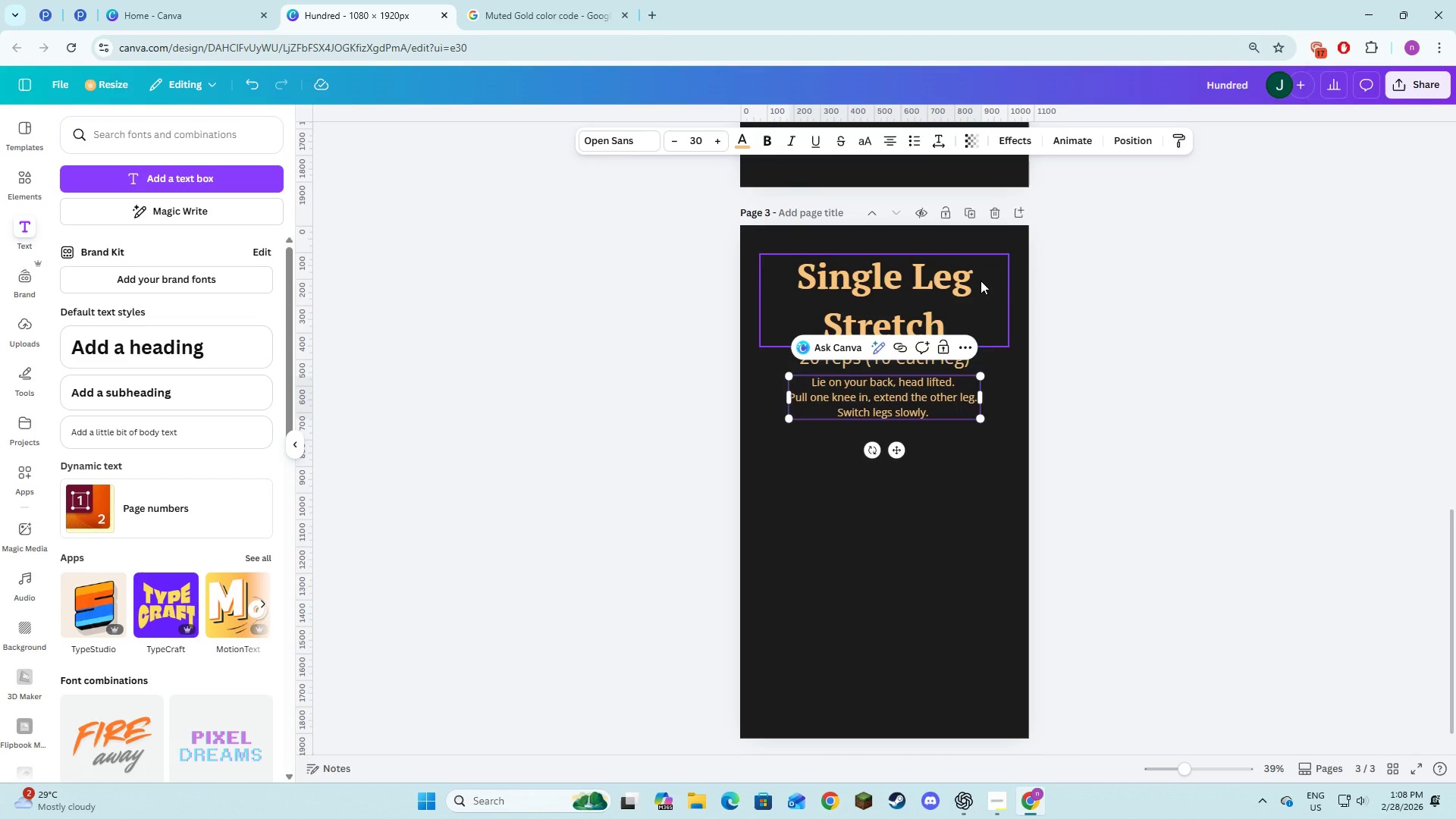 
left_click([977, 281])
 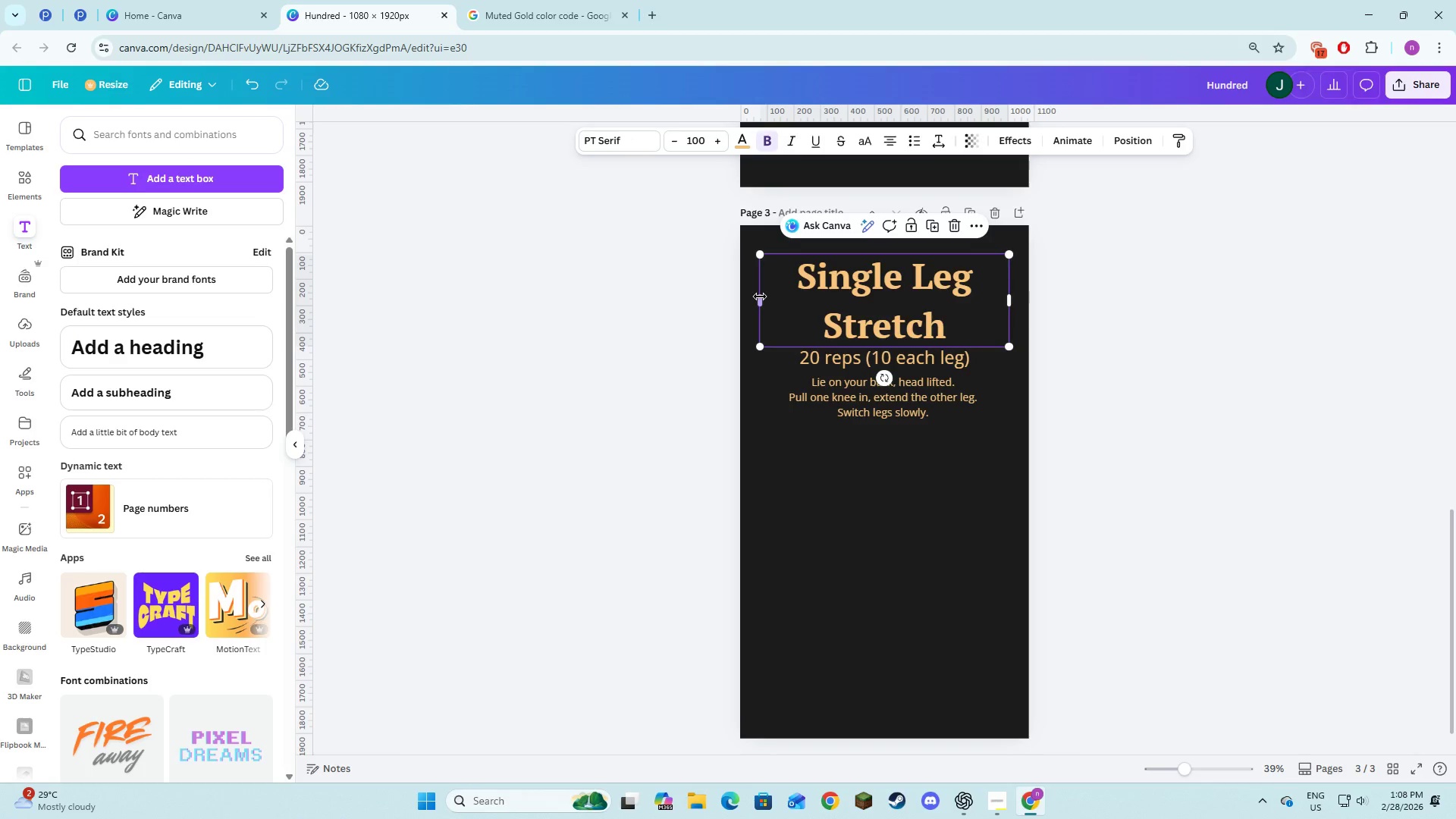 
left_click_drag(start_coordinate=[760, 297], to_coordinate=[742, 294])
 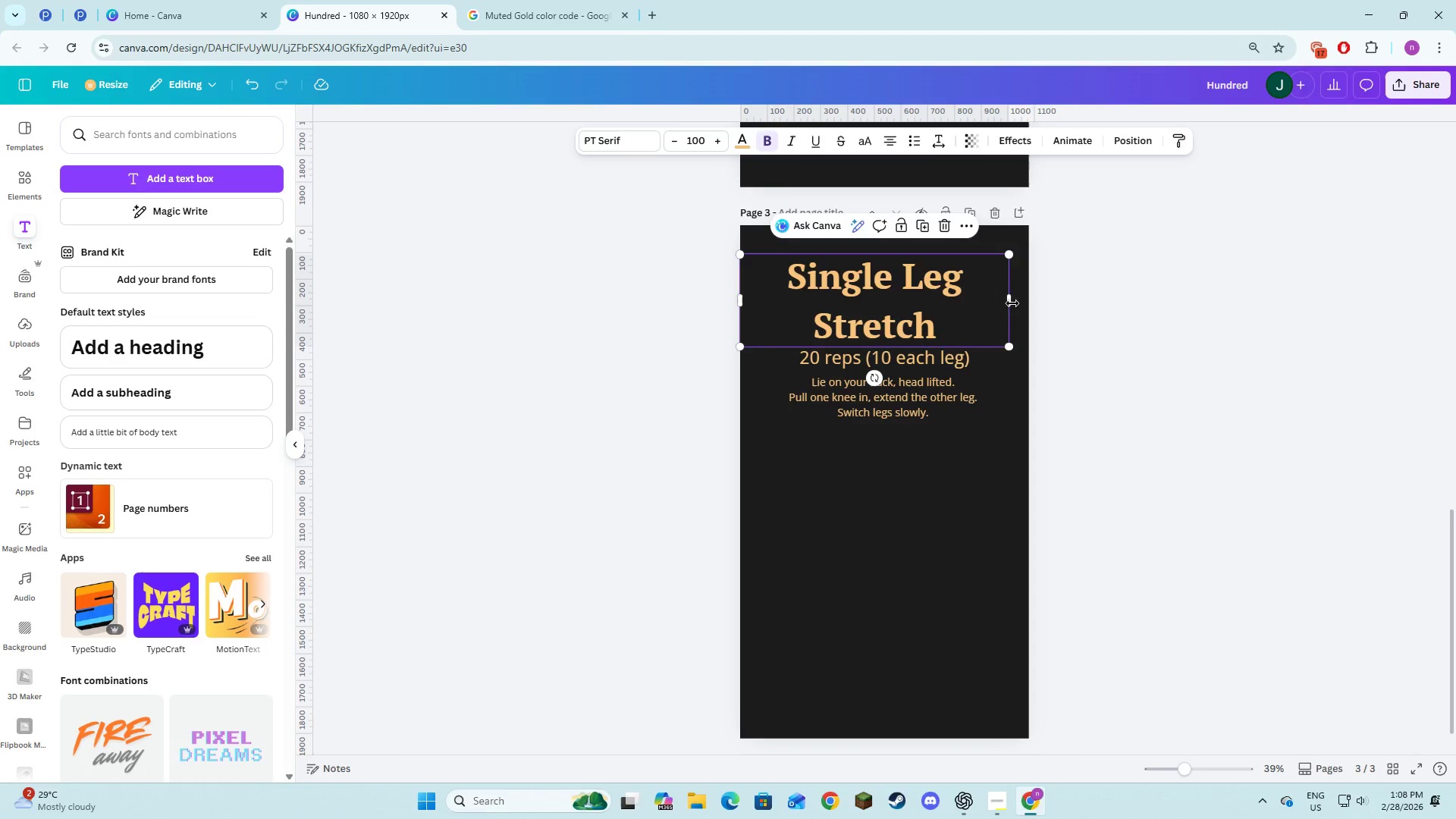 
left_click_drag(start_coordinate=[1012, 303], to_coordinate=[1033, 314])
 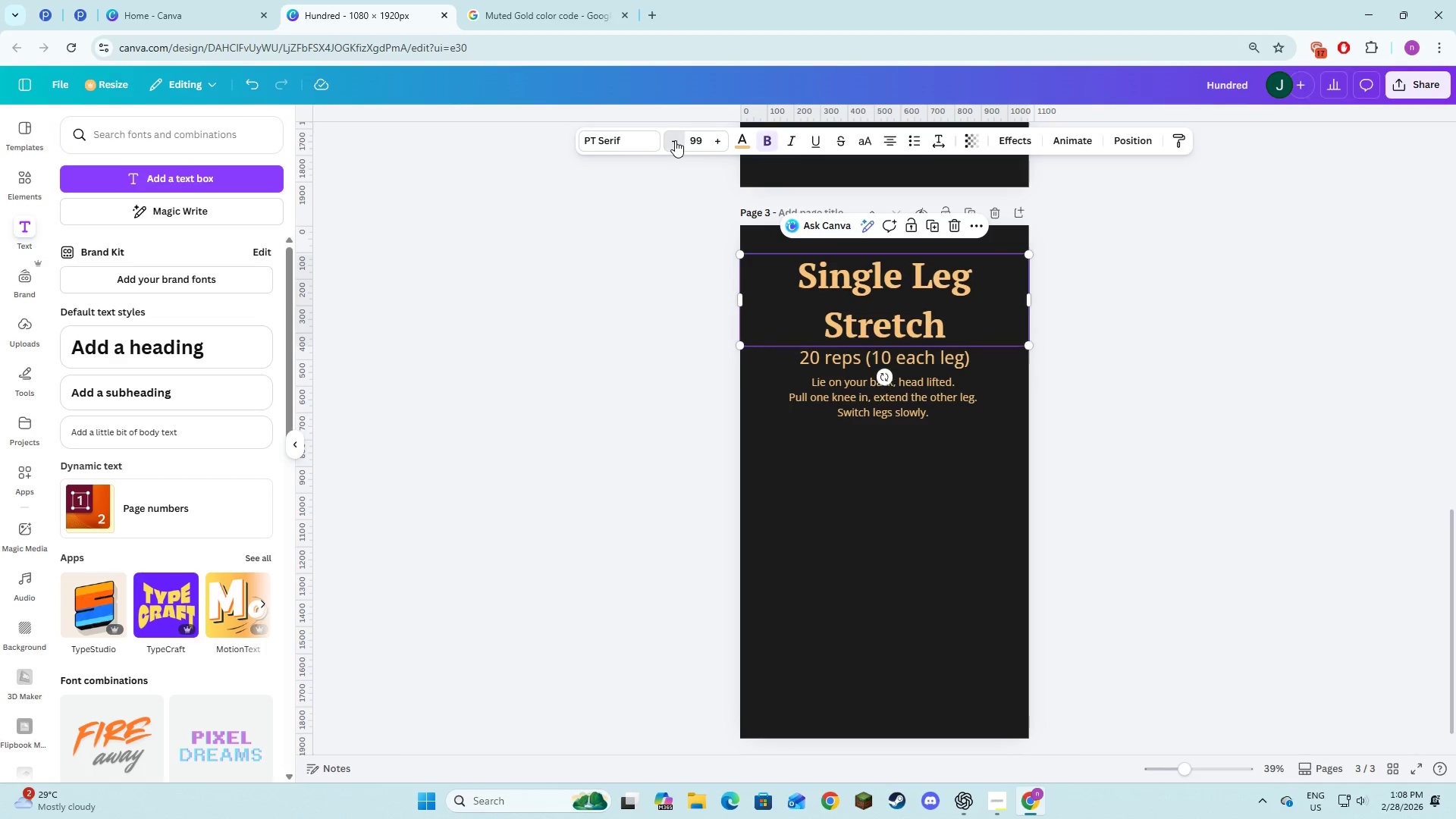 
double_click([675, 140])
 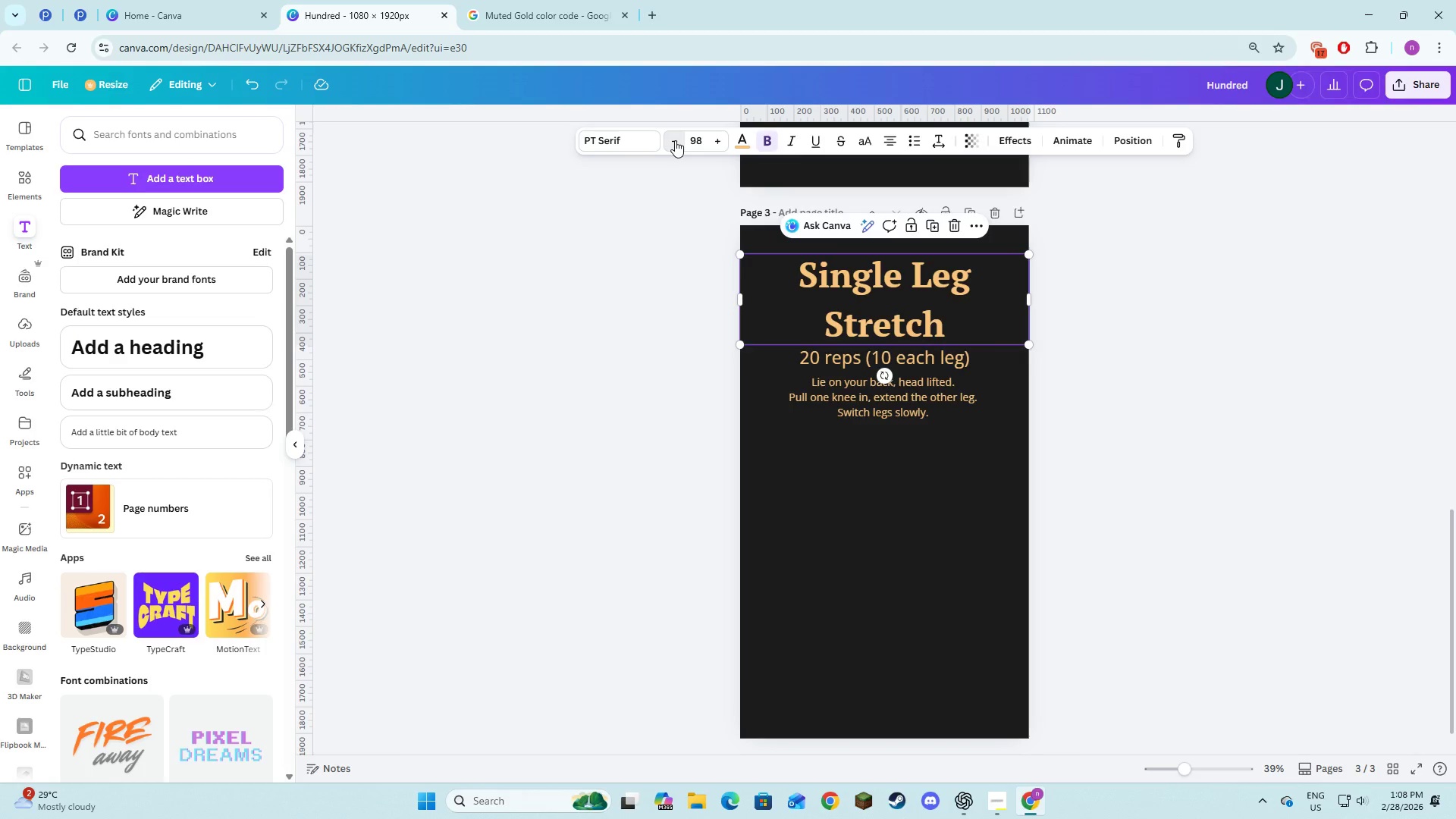 
triple_click([675, 140])
 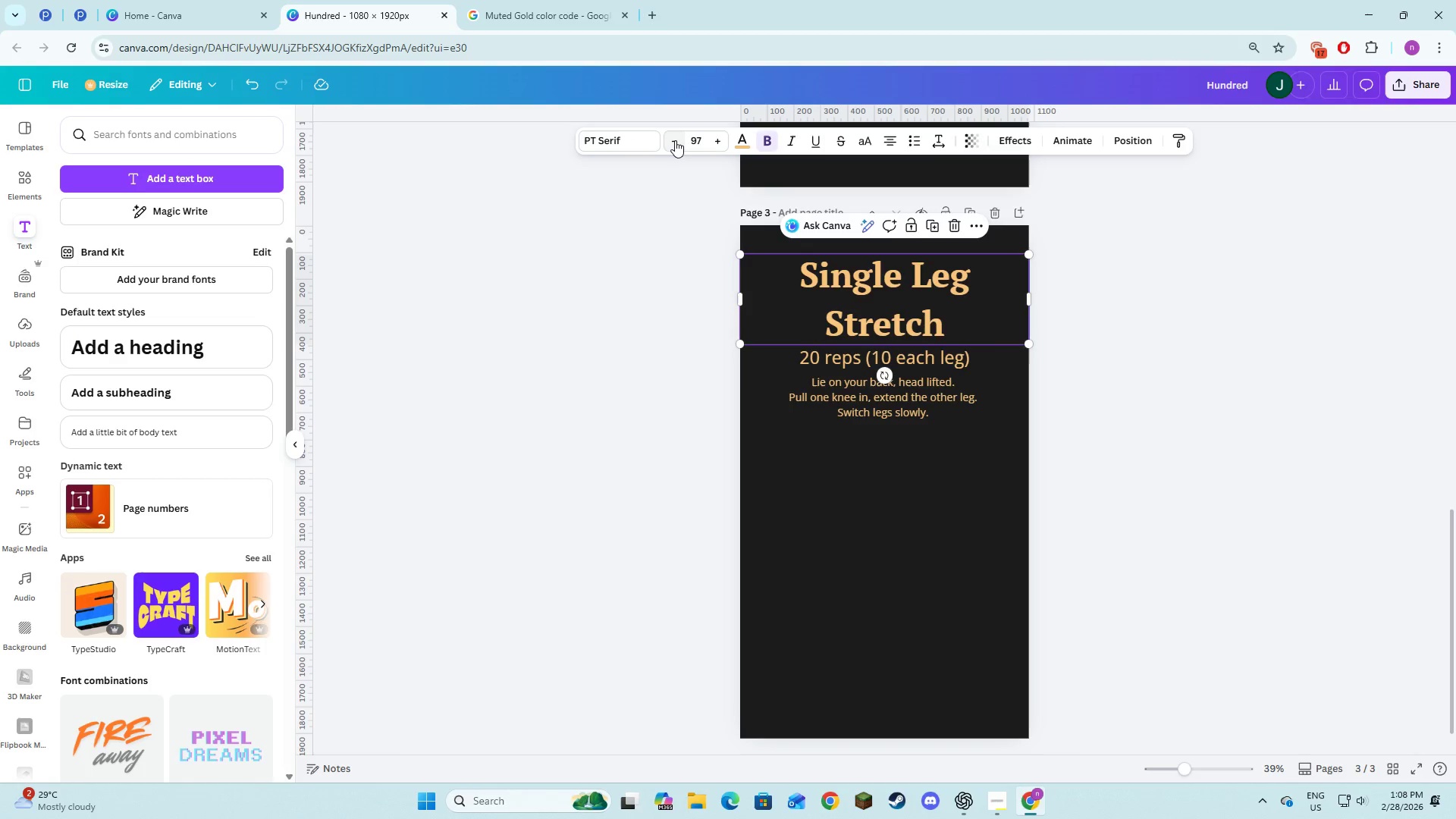 
triple_click([675, 140])
 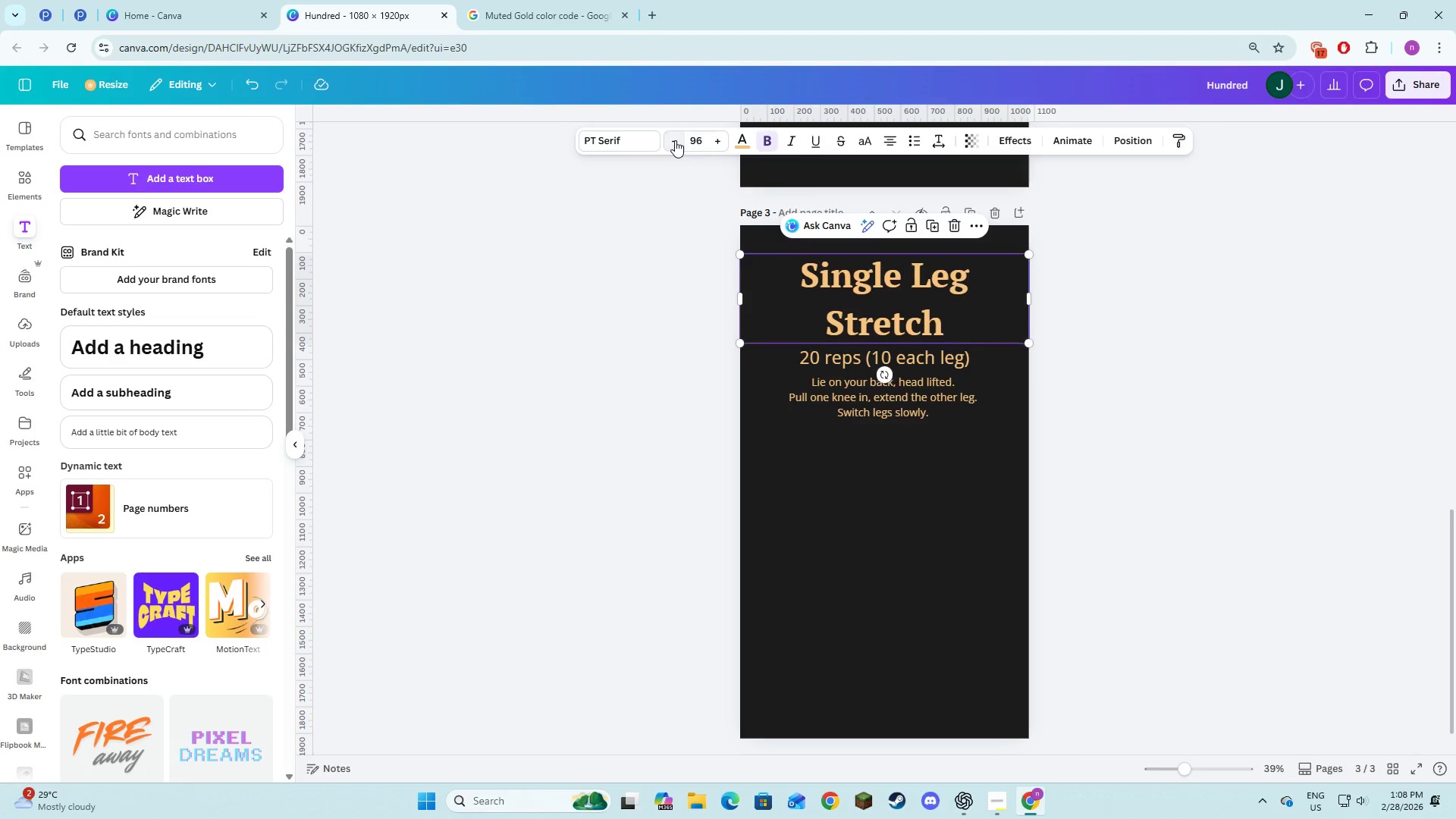 
triple_click([675, 140])
 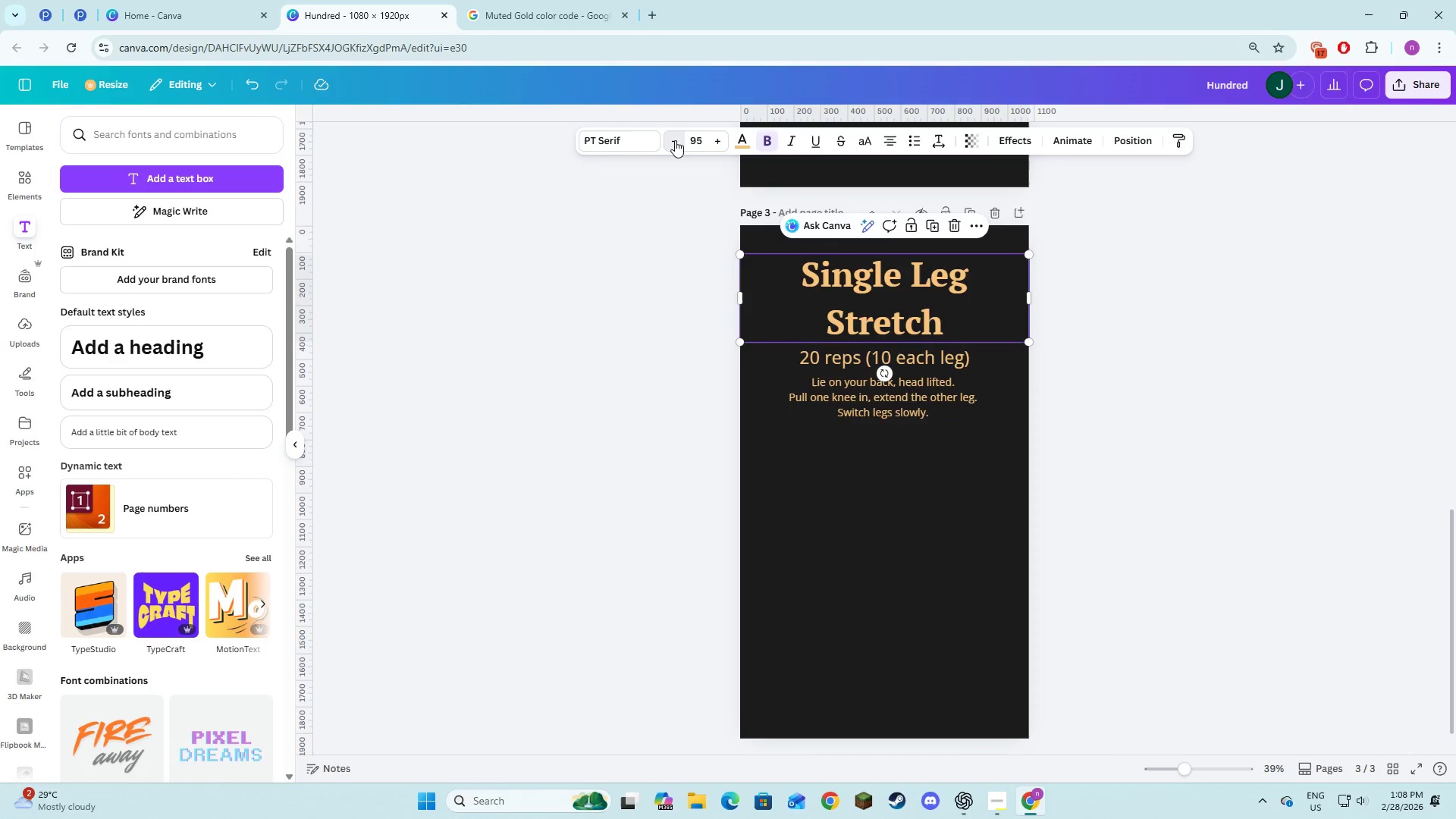 
triple_click([675, 140])
 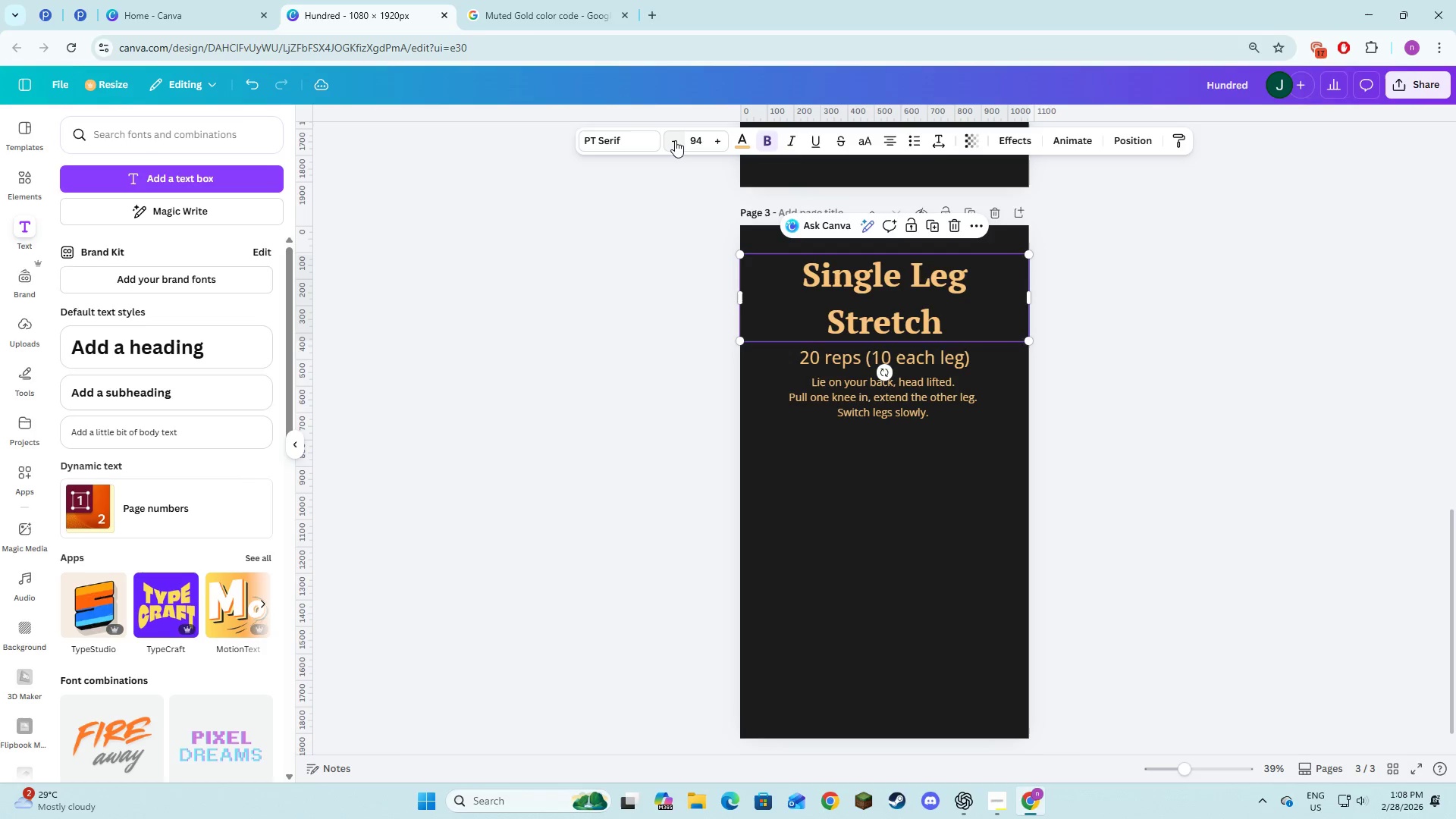 
triple_click([675, 140])
 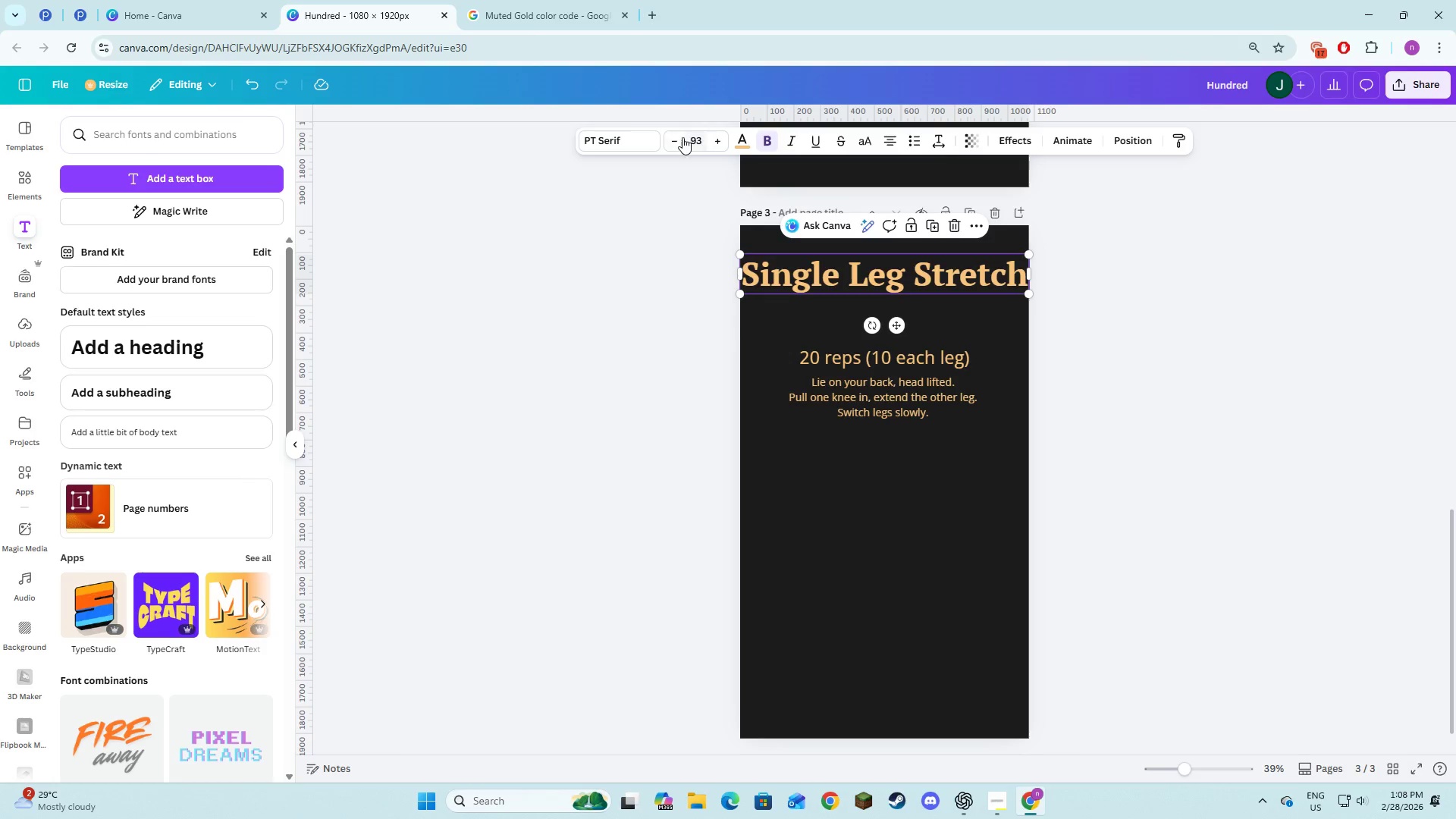 
left_click([677, 135])
 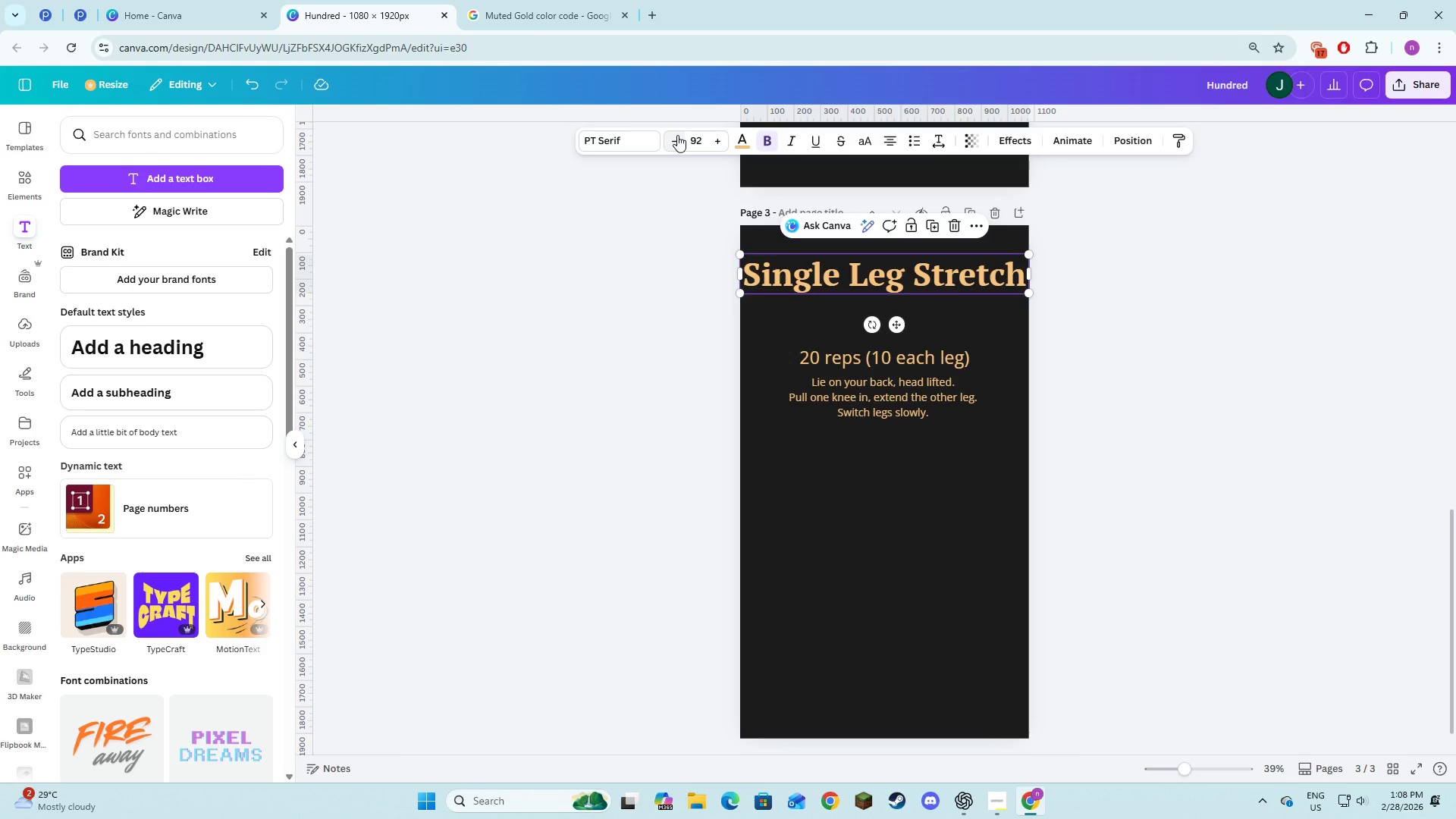 
left_click([677, 135])
 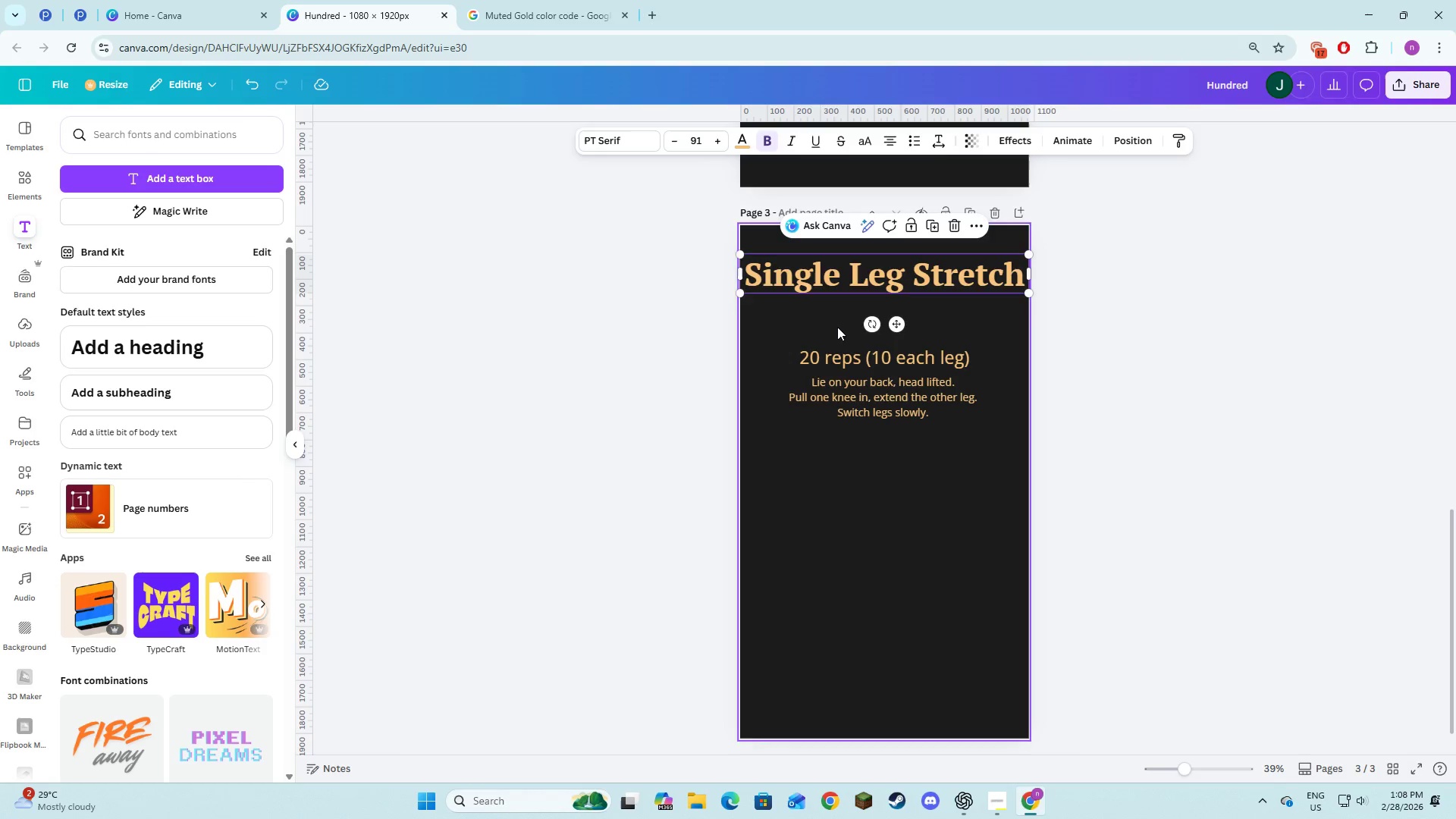 
left_click_drag(start_coordinate=[890, 269], to_coordinate=[890, 277])
 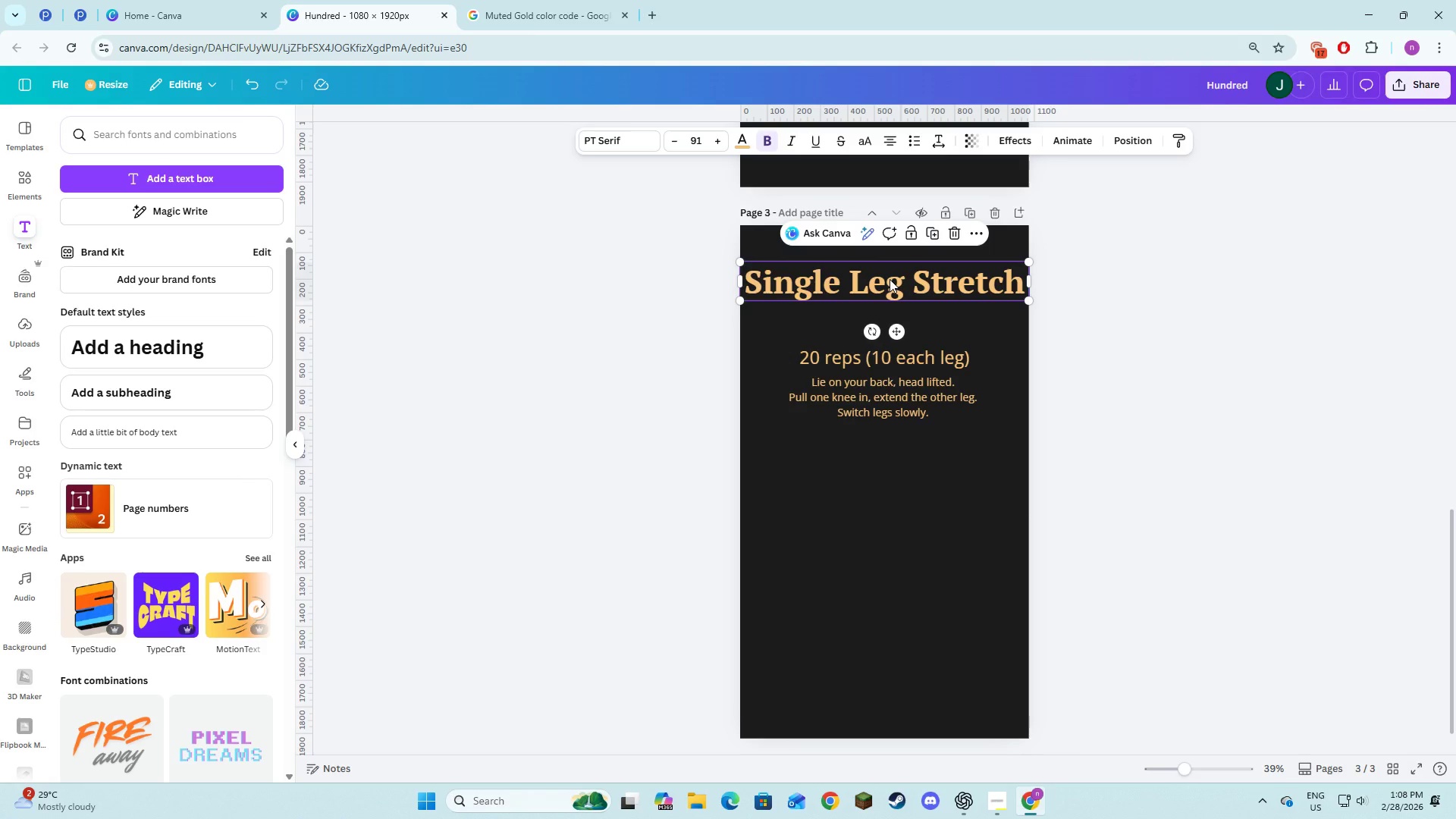 
left_click_drag(start_coordinate=[890, 279], to_coordinate=[890, 284])
 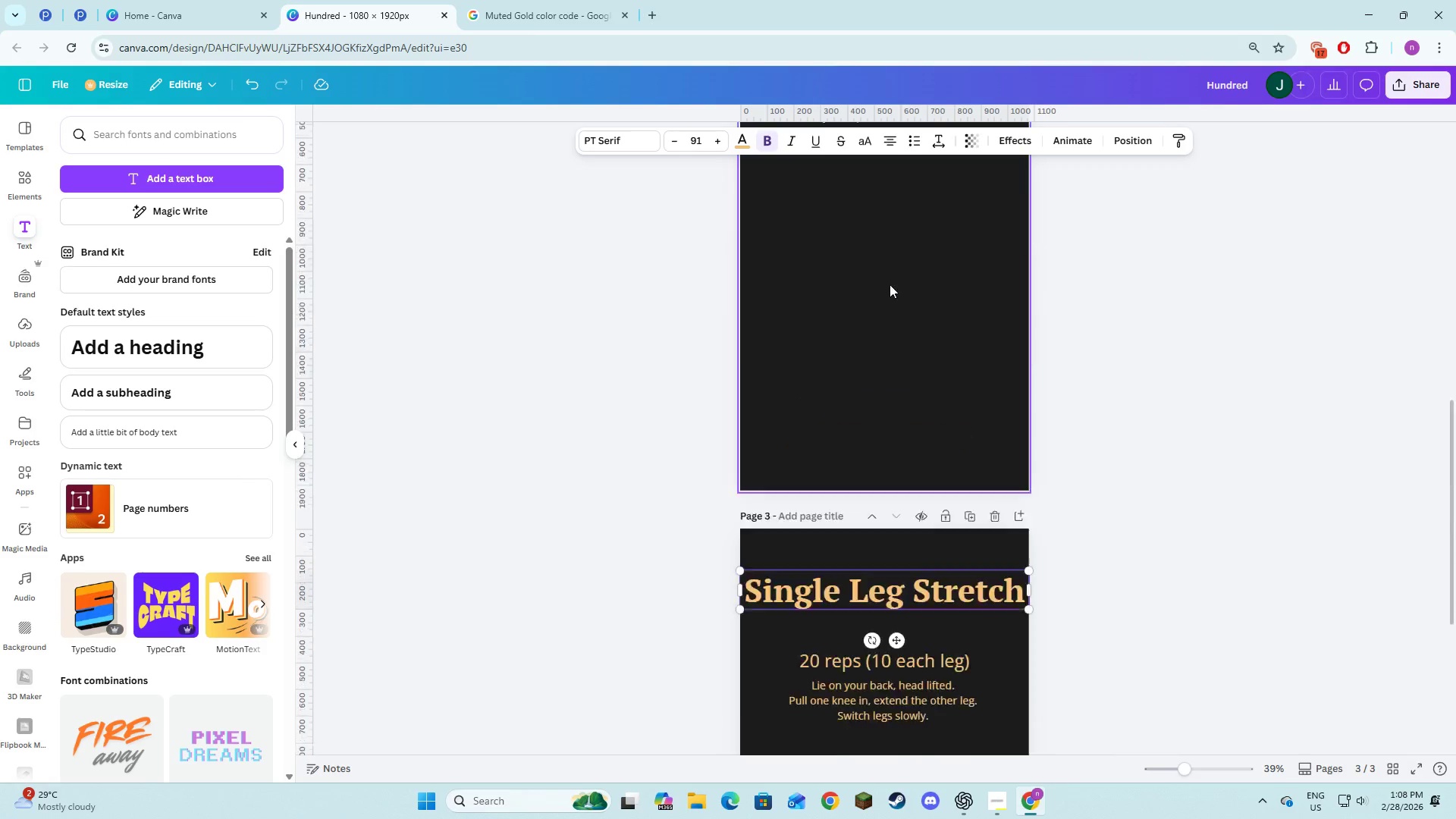 
scroll: coordinate [890, 284], scroll_direction: up, amount: 3.0
 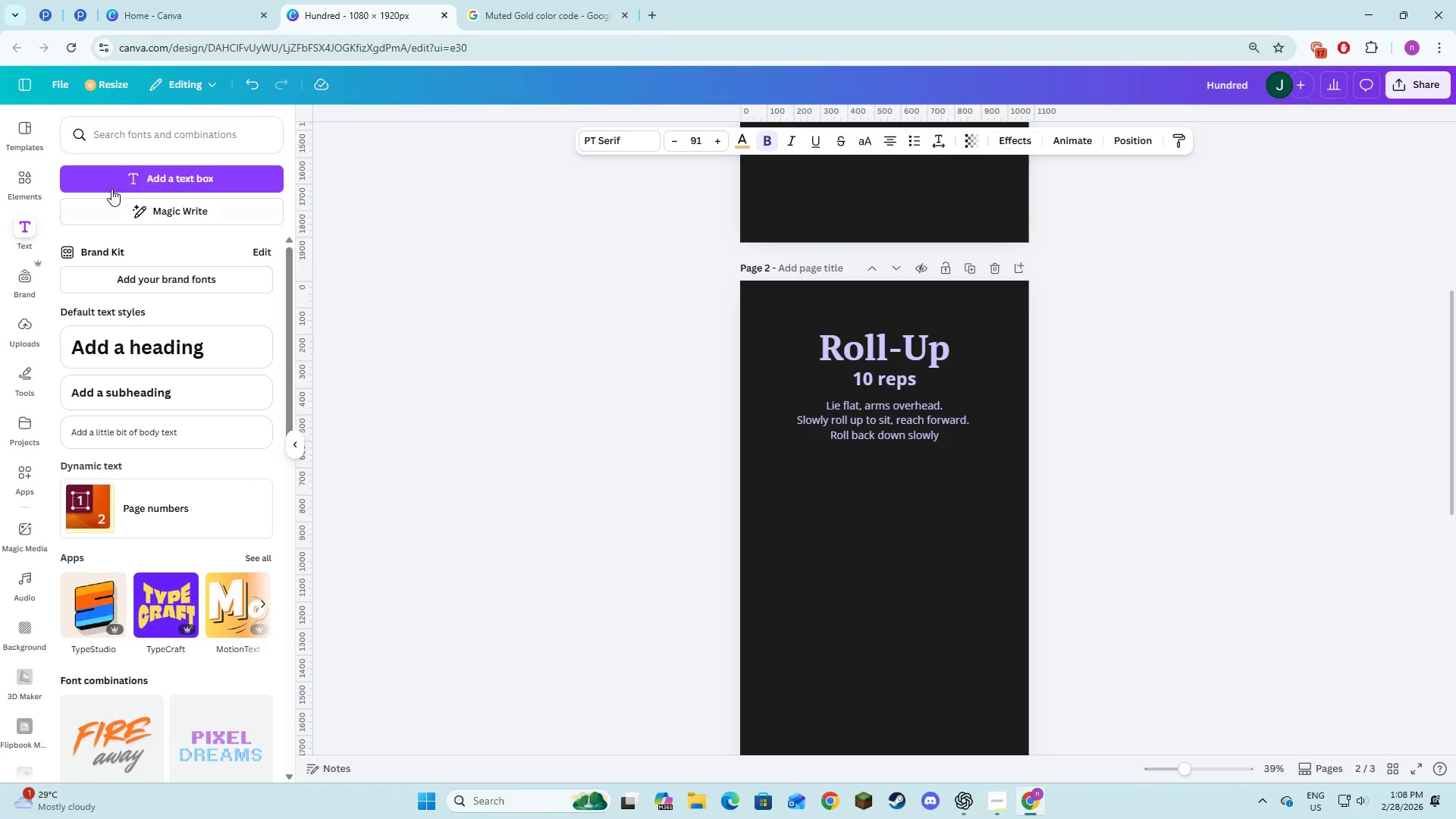 
left_click([18, 173])
 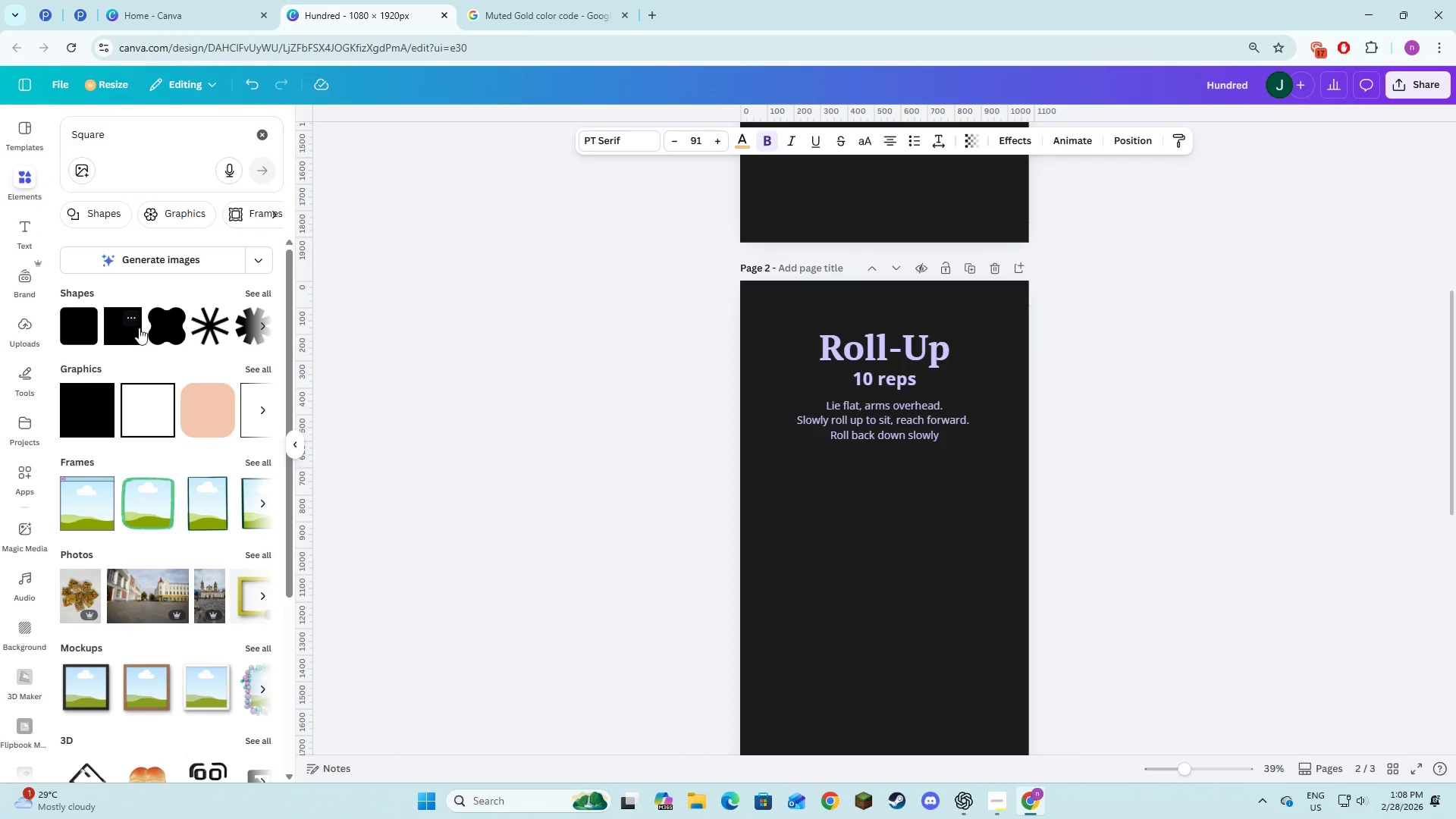 
left_click([679, 383])
 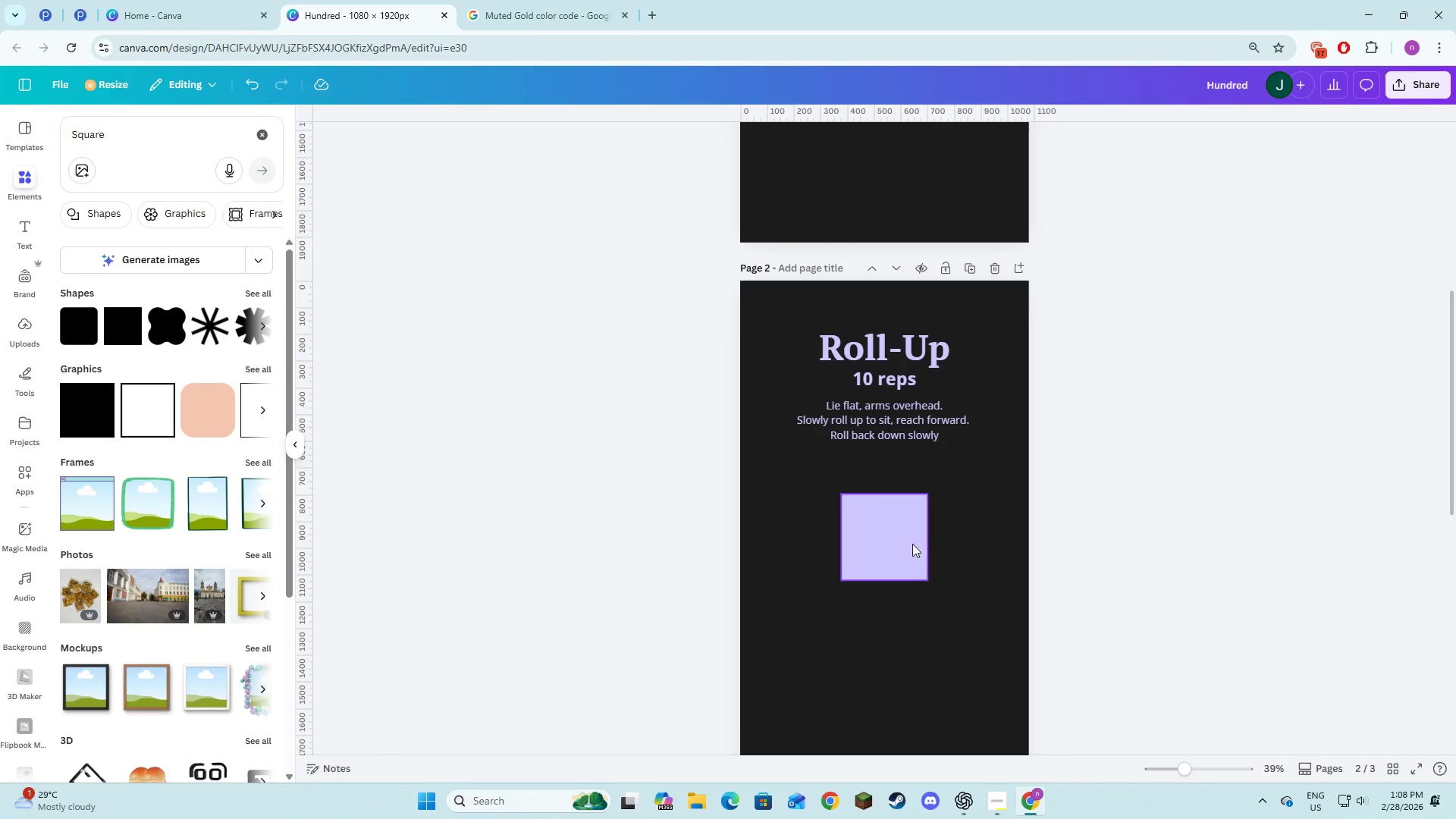 
left_click_drag(start_coordinate=[906, 553], to_coordinate=[805, 340])
 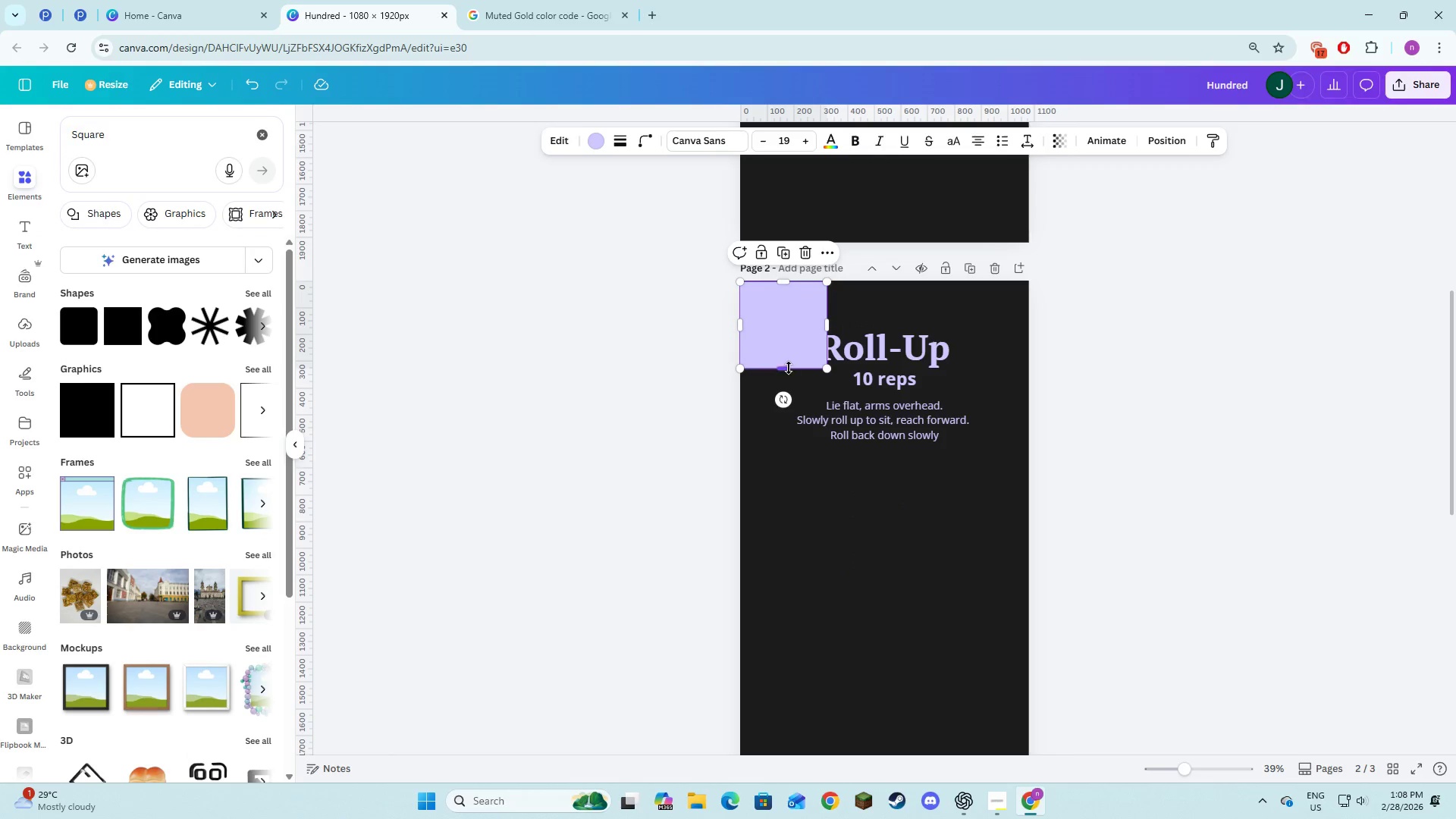 
left_click_drag(start_coordinate=[789, 368], to_coordinate=[791, 333])
 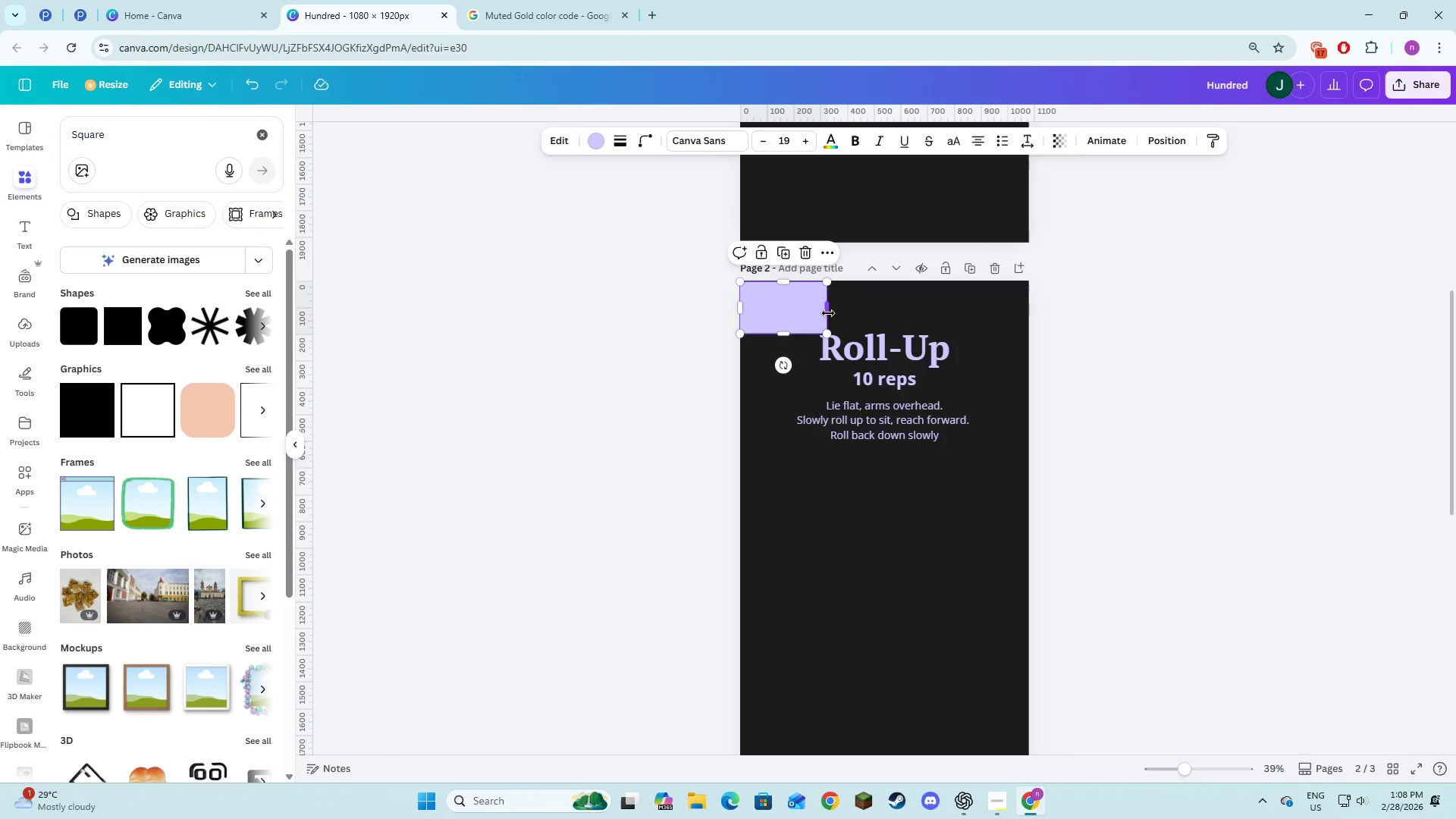 
left_click_drag(start_coordinate=[829, 312], to_coordinate=[1033, 319])
 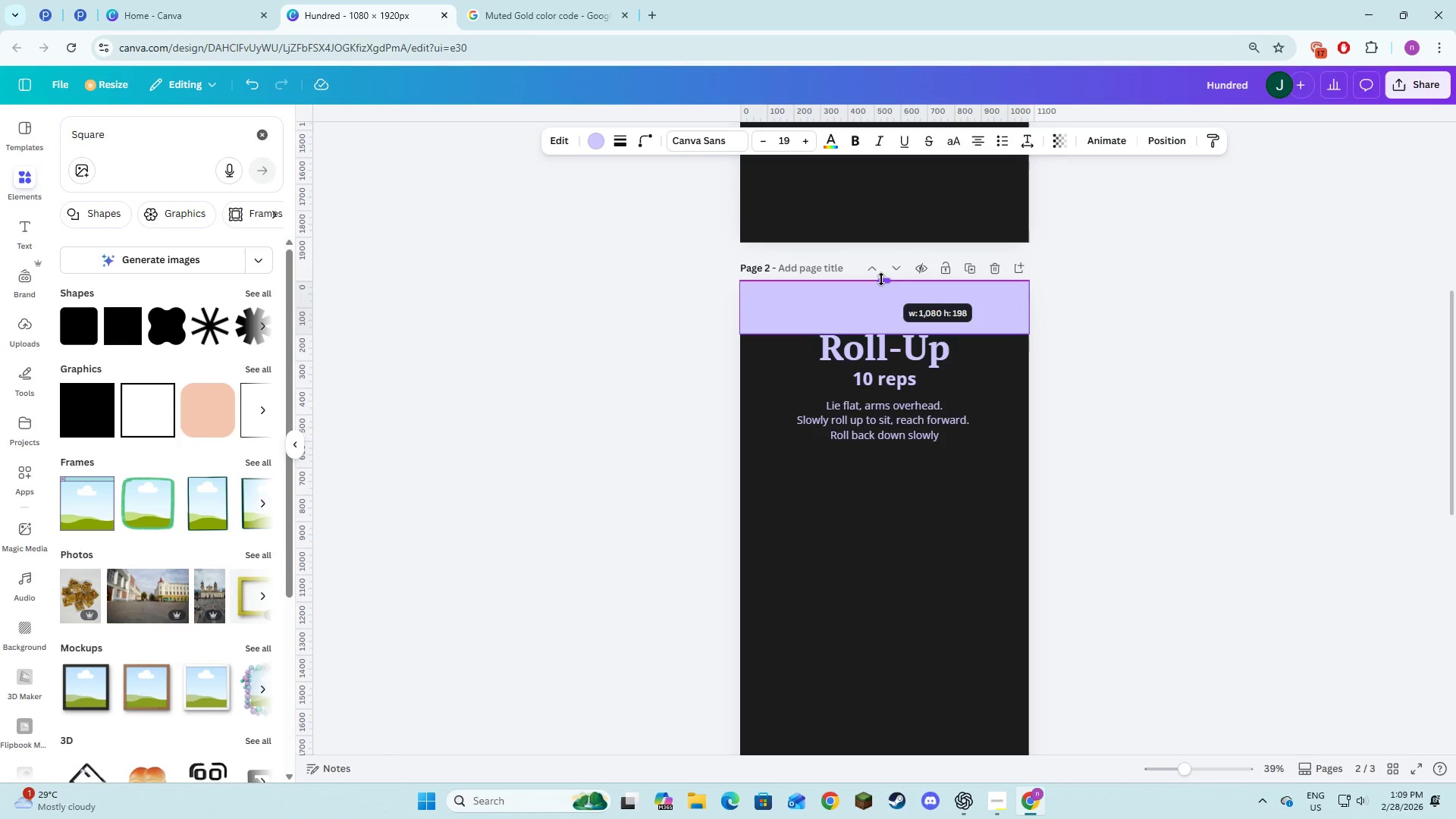 
left_click([982, 389])
 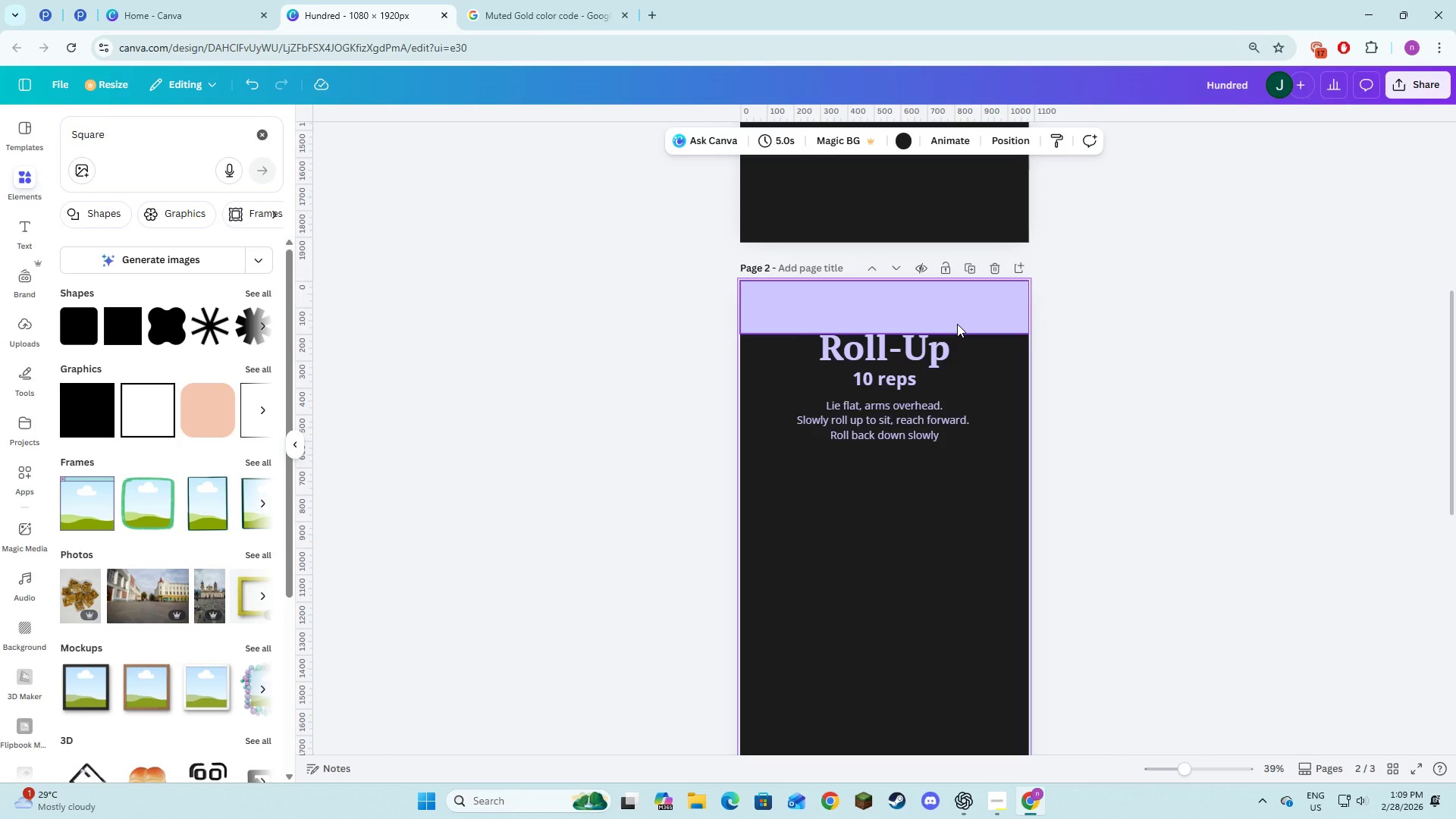 
left_click_drag(start_coordinate=[957, 324], to_coordinate=[957, 231])